 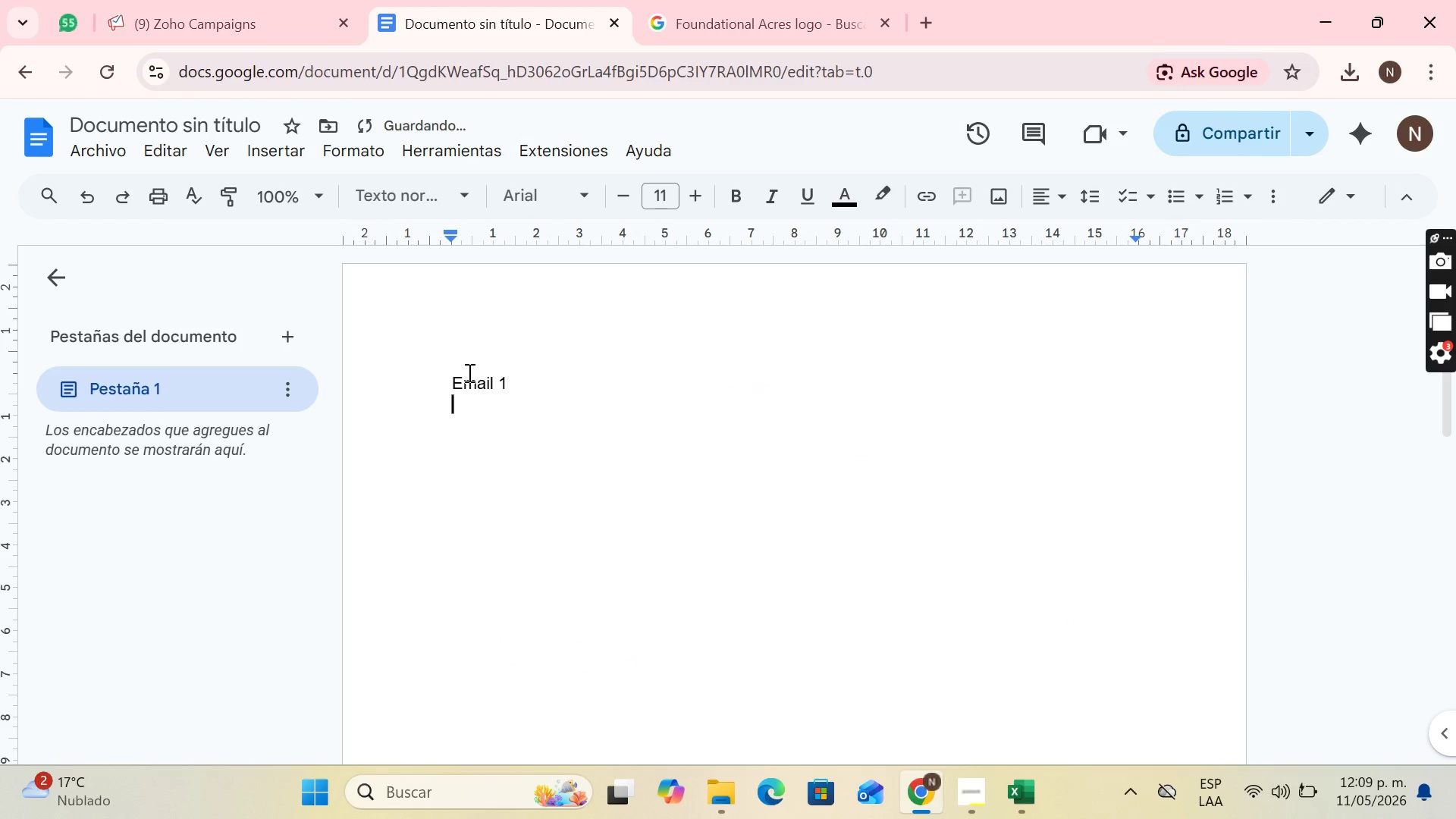 
key(Enter)
 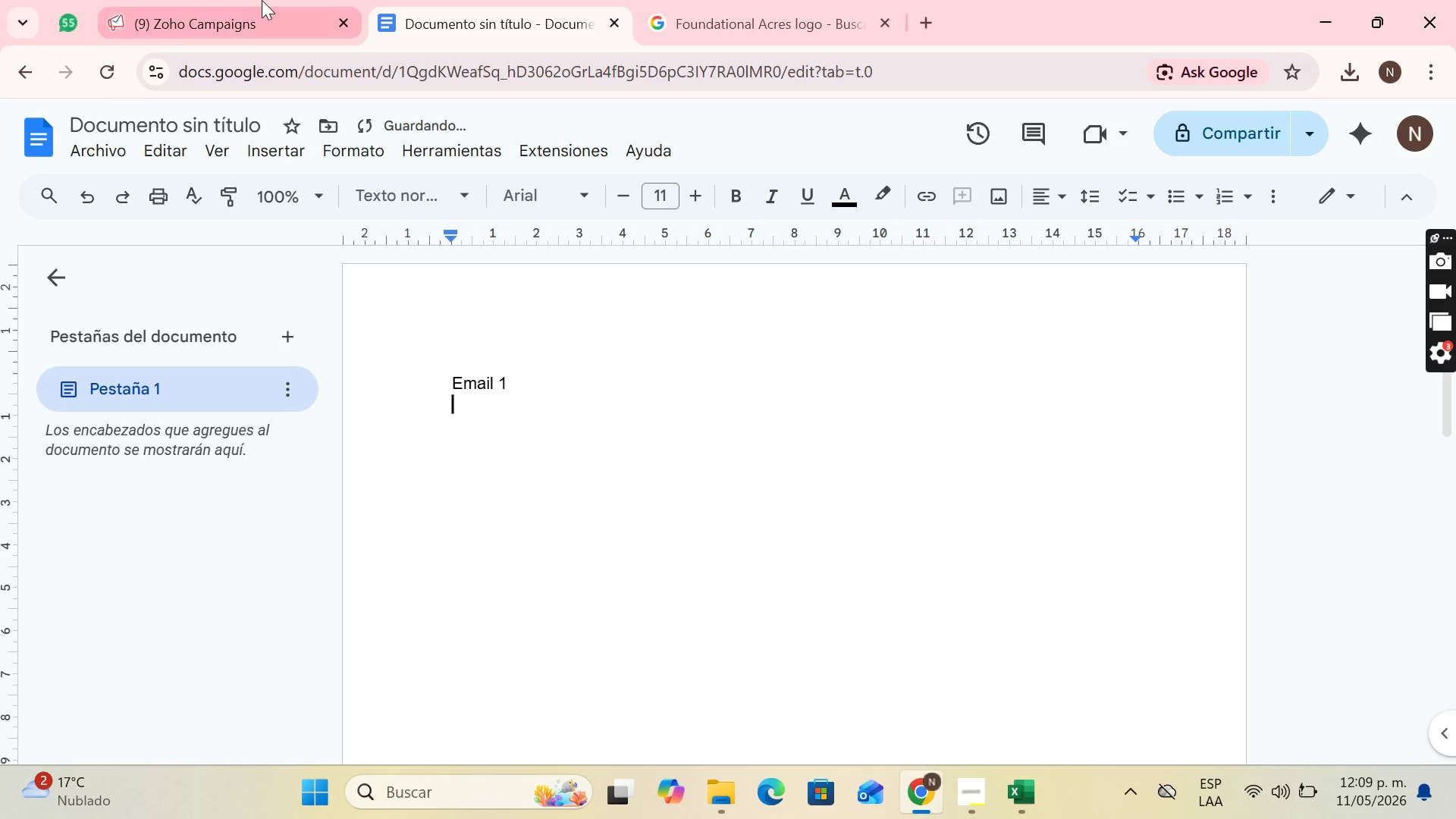 
left_click([262, 0])
 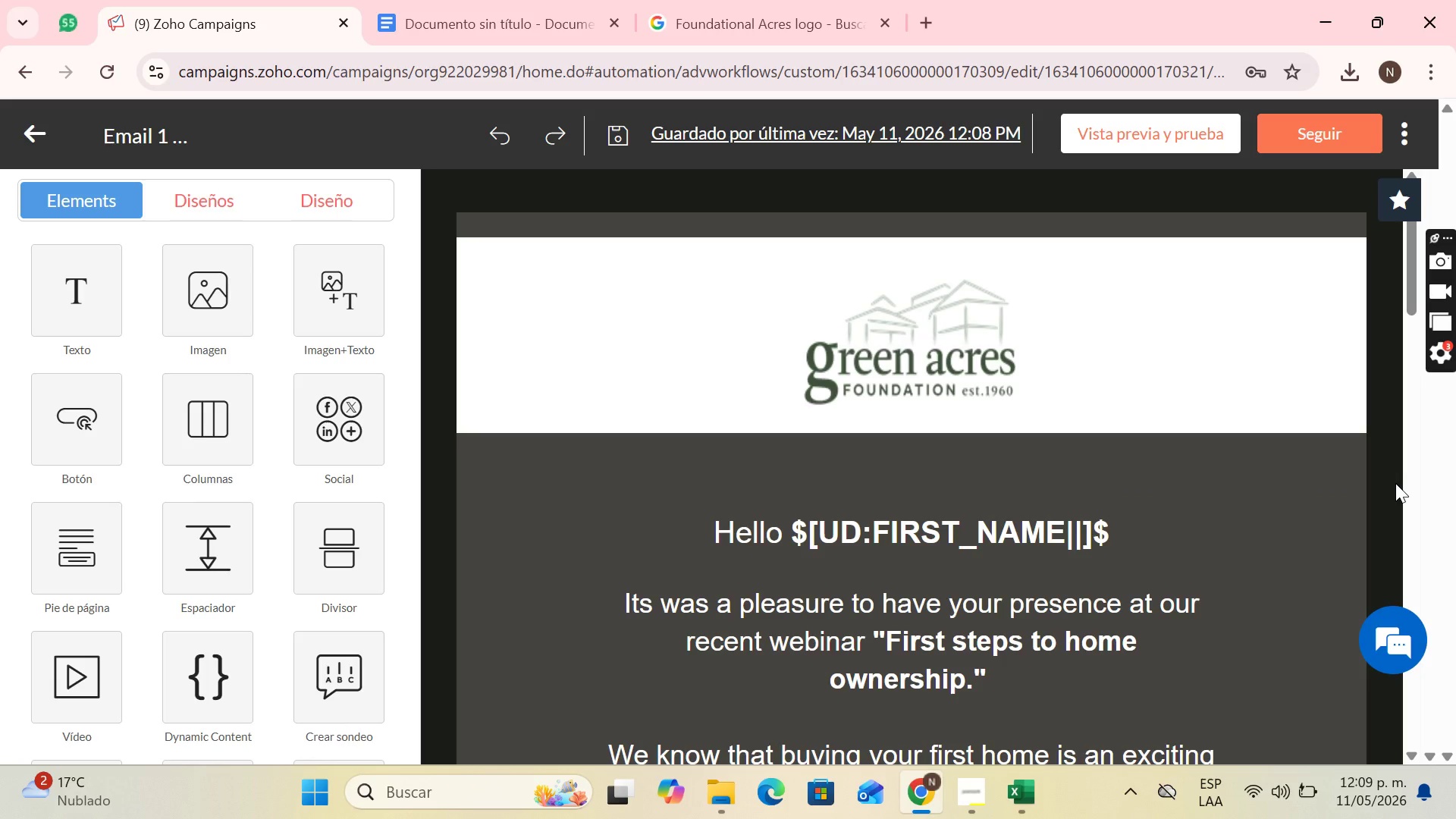 
key(PrintScreen)
 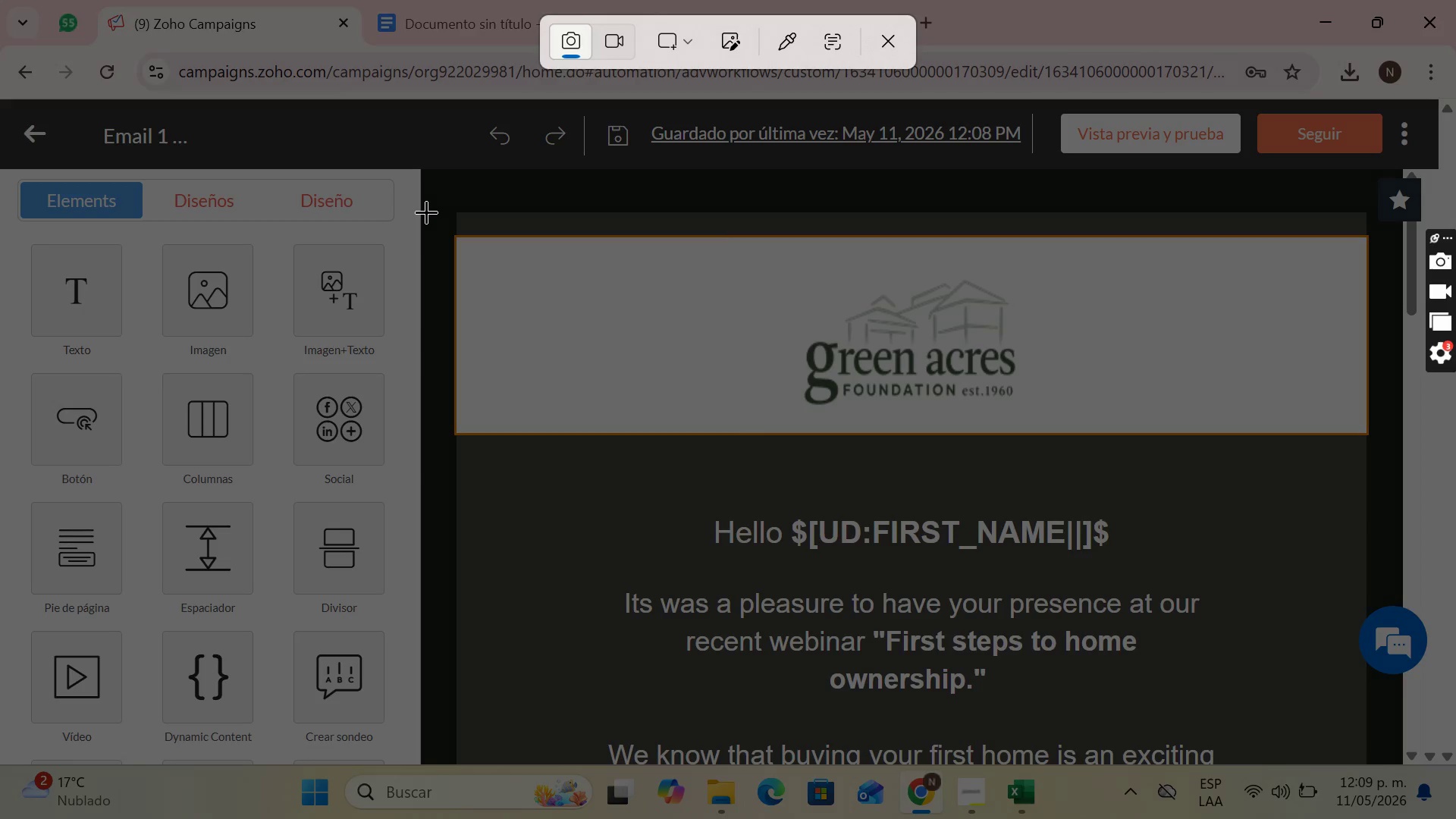 
left_click_drag(start_coordinate=[437, 194], to_coordinate=[1370, 764])
 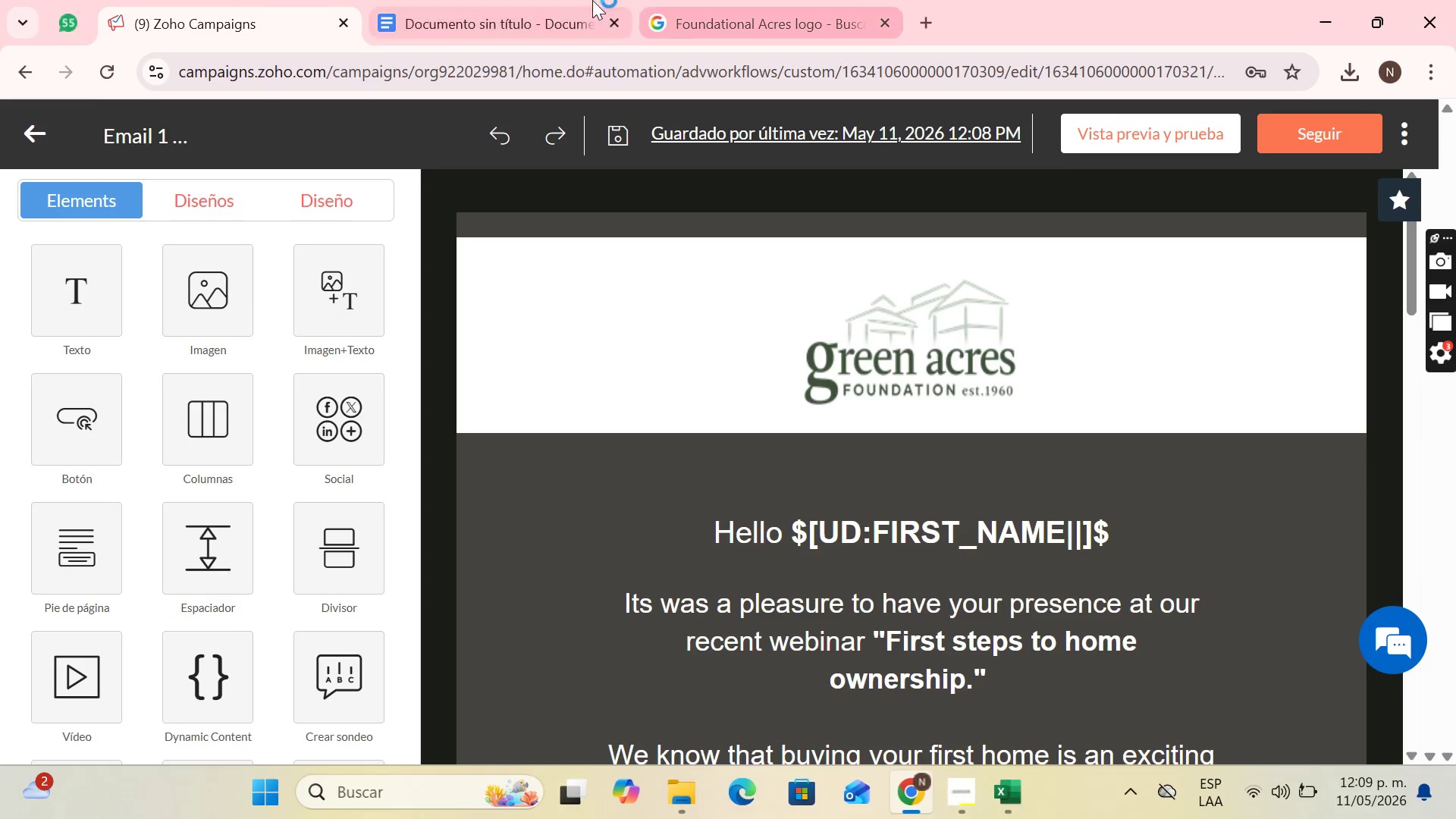 
left_click([551, 0])
 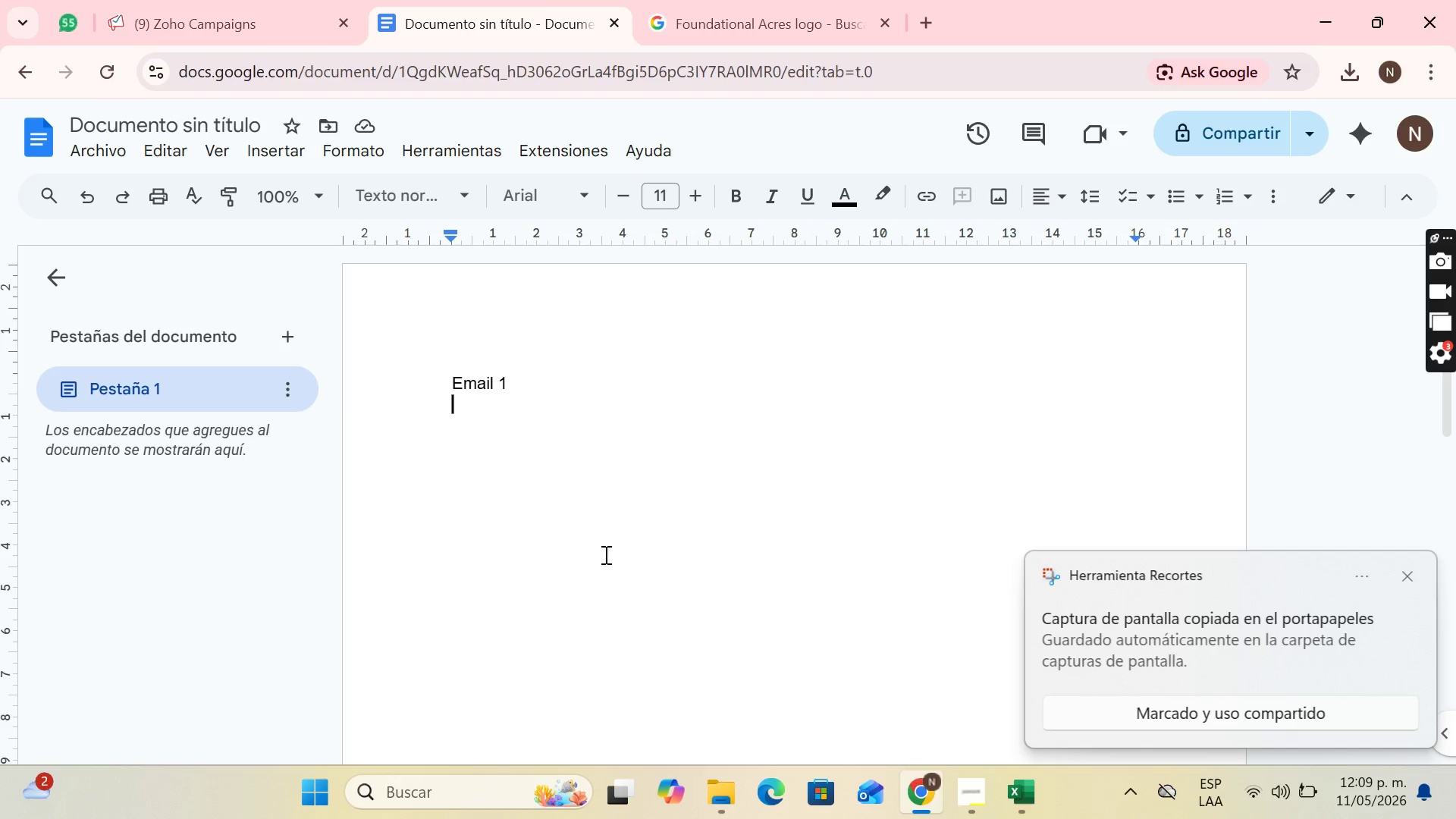 
key(Control+V)
 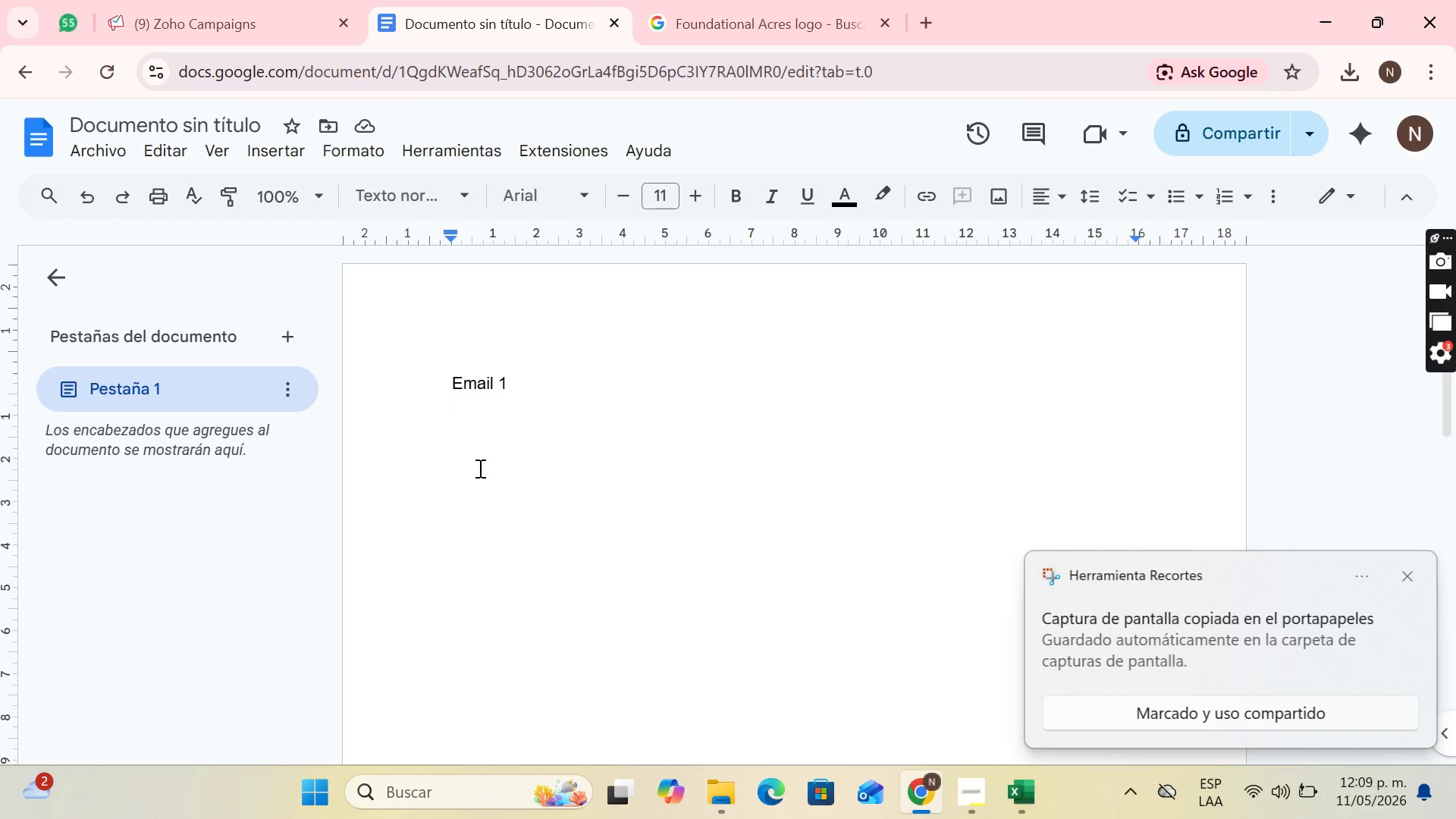 
left_click([475, 412])
 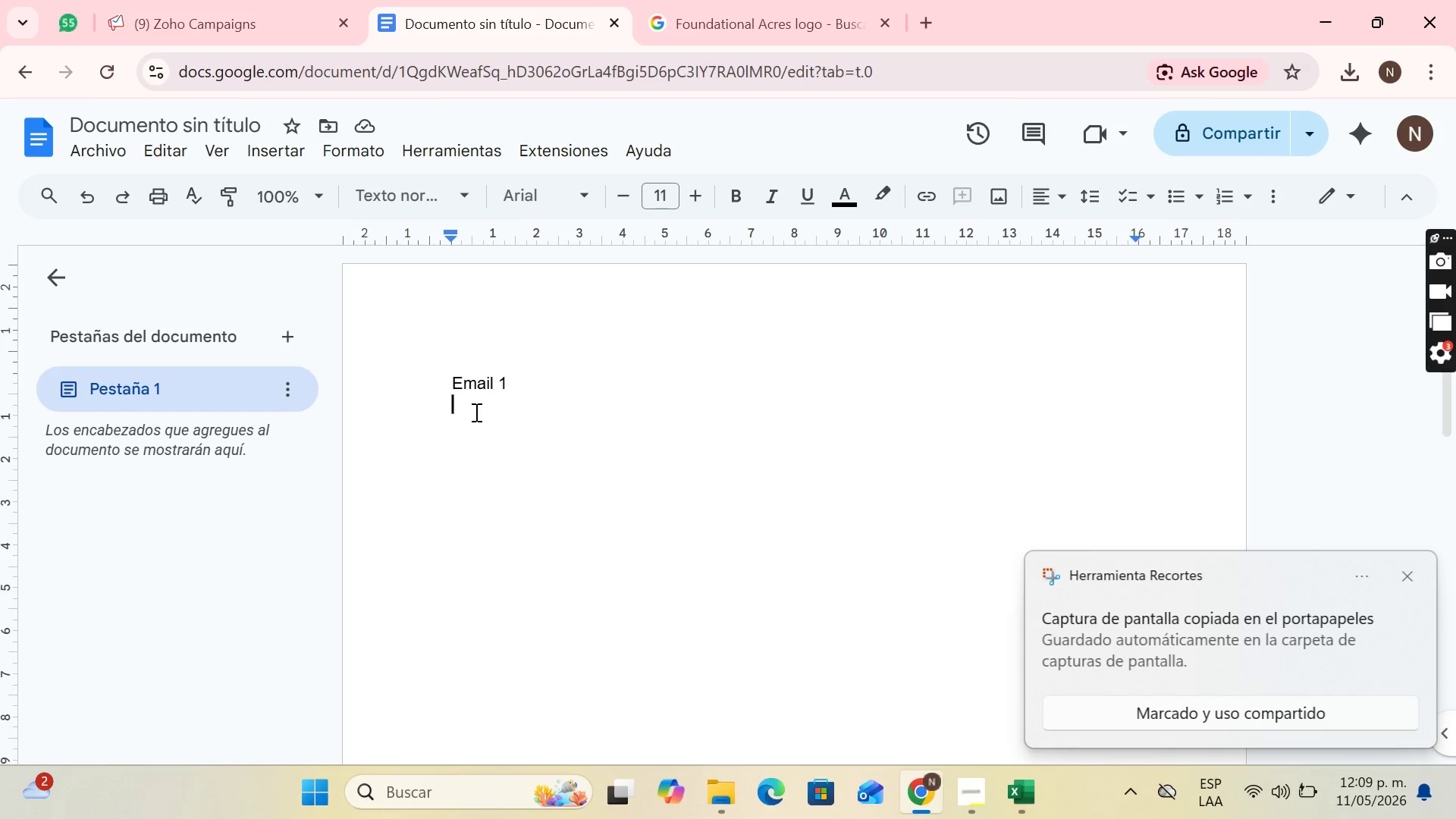 
key(Control+V)
 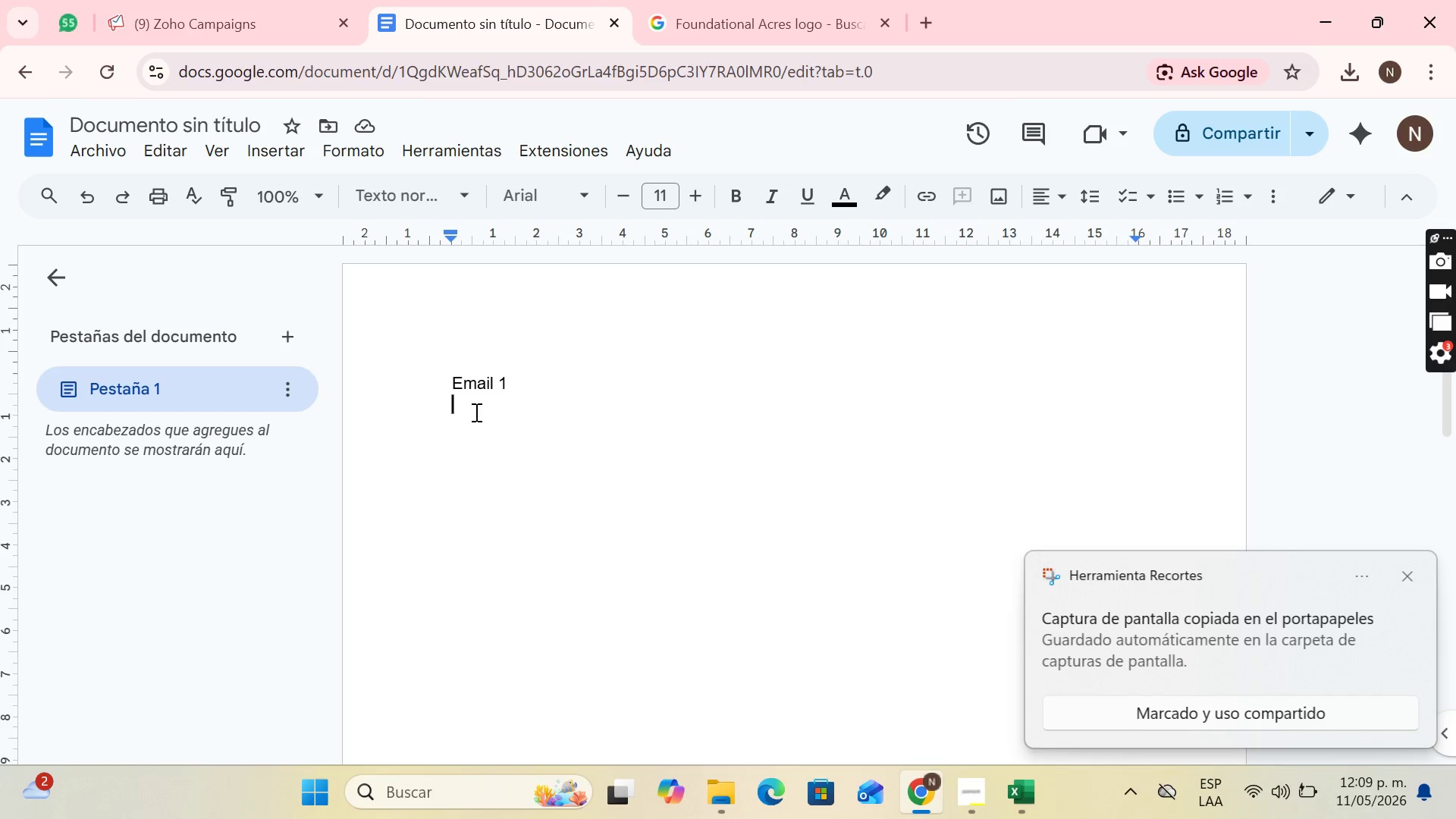 
right_click([475, 412])
 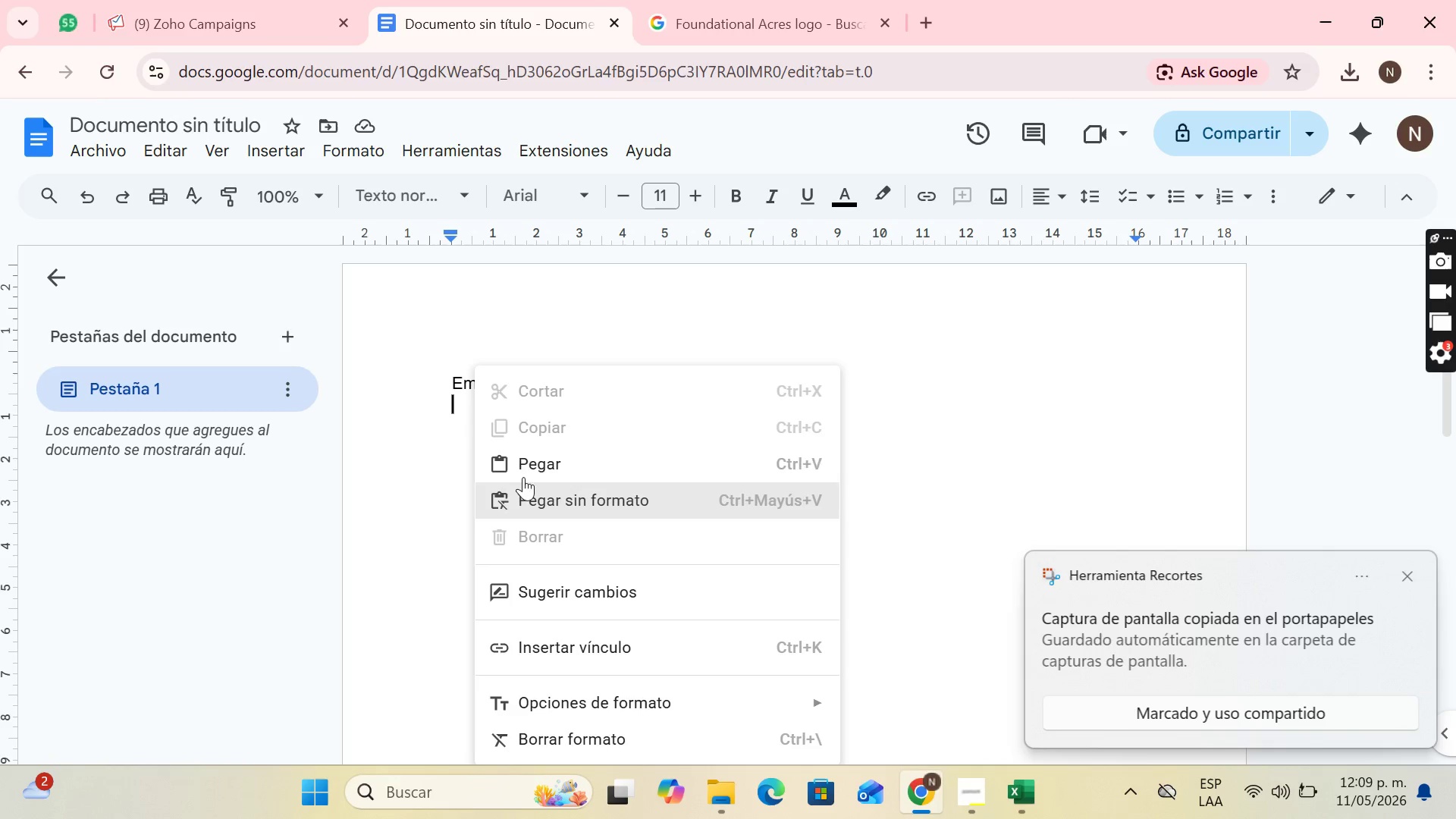 
left_click([530, 453])
 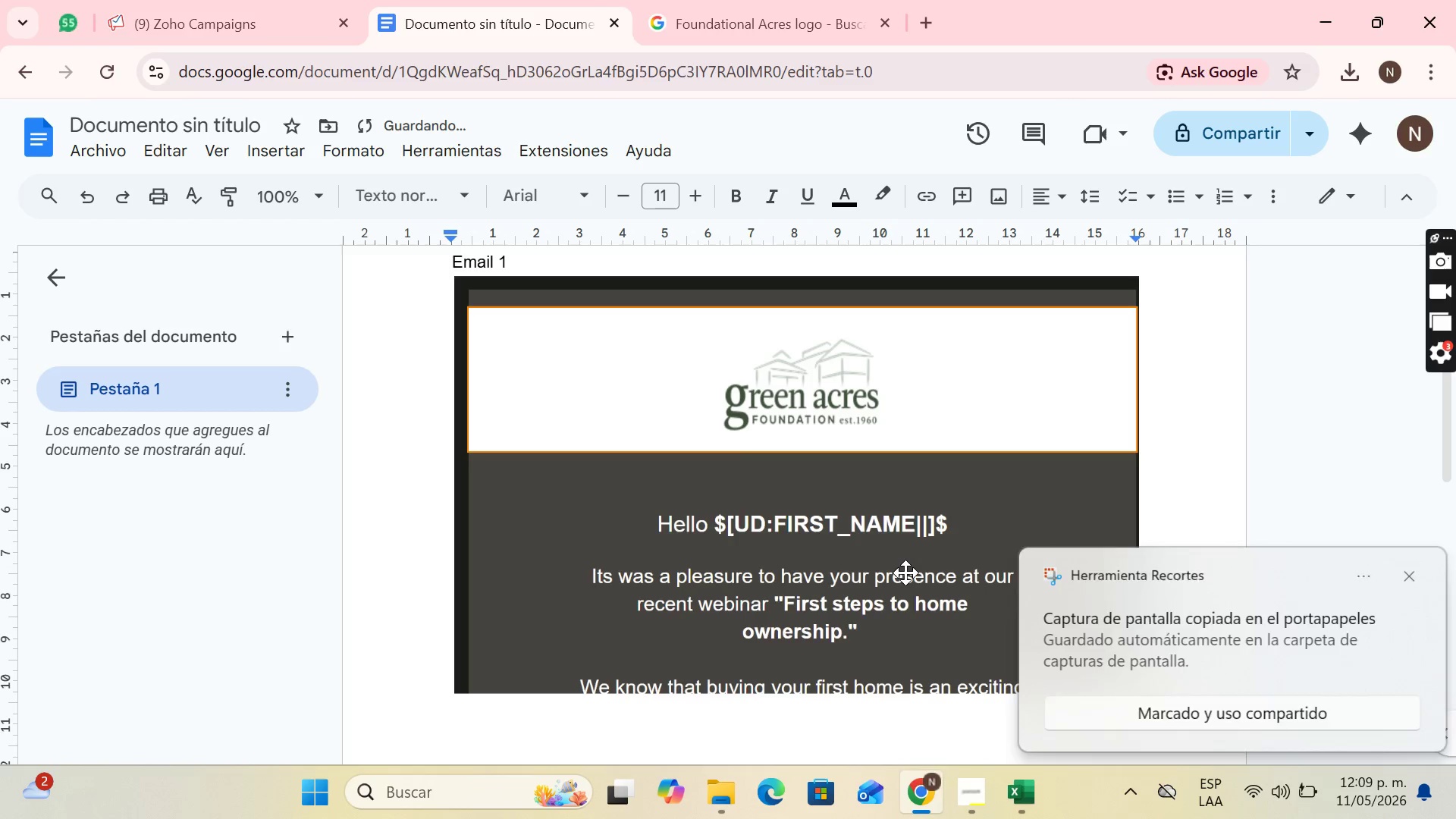 
key(Enter)
 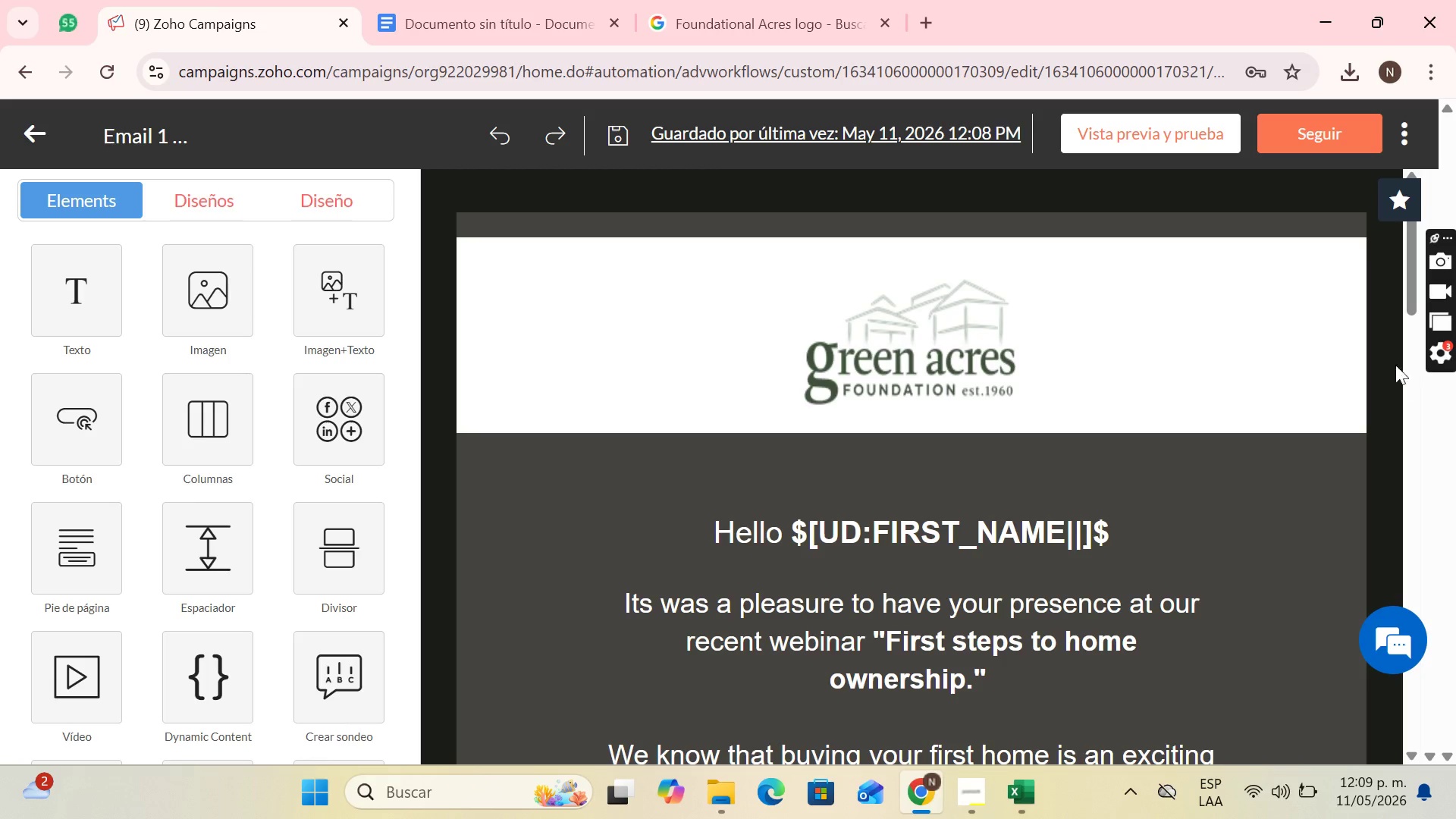 
left_click_drag(start_coordinate=[1410, 268], to_coordinate=[1455, 398])
 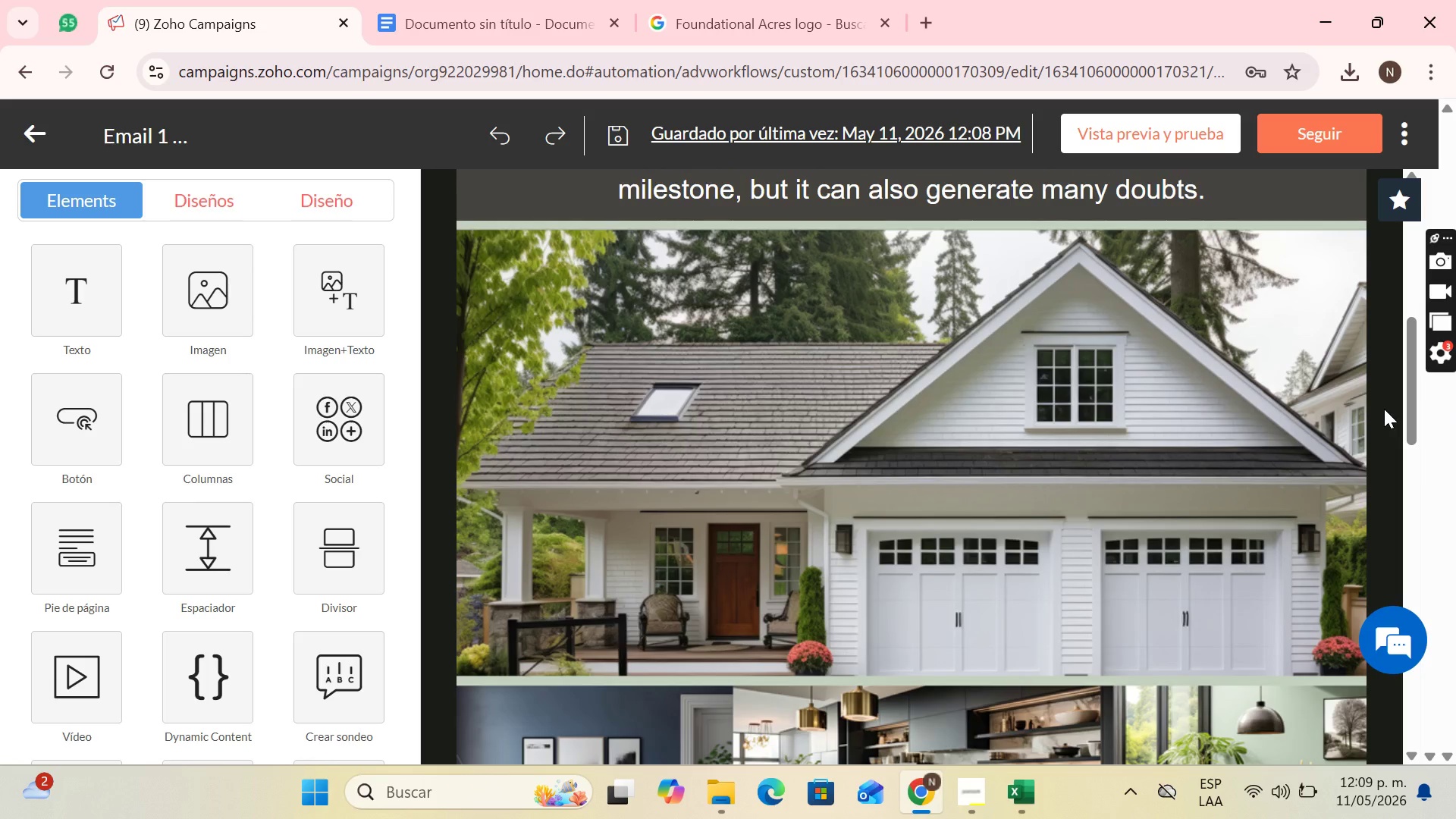 
key(PrintScreen)
 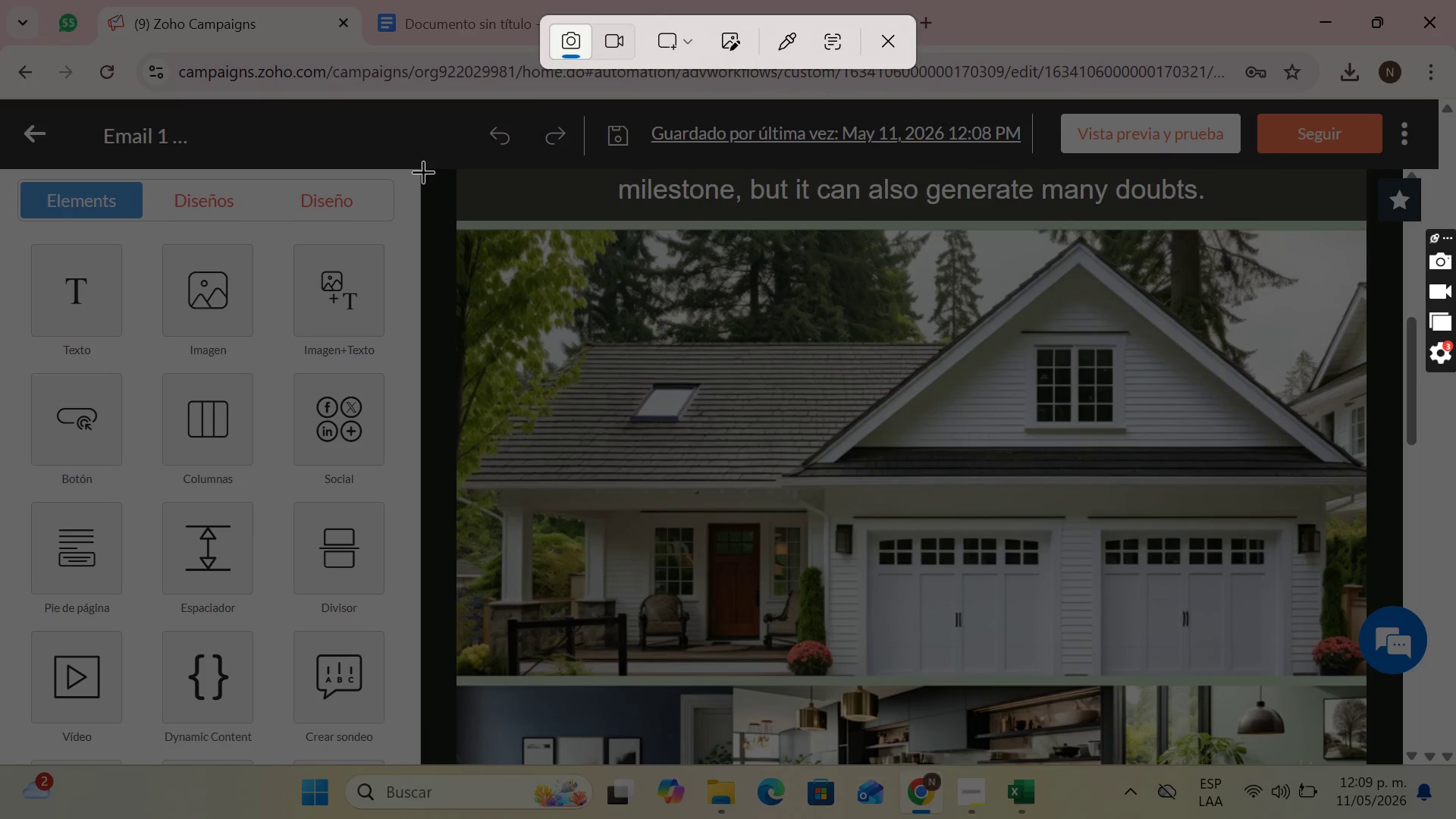 
left_click_drag(start_coordinate=[422, 170], to_coordinate=[1370, 761])
 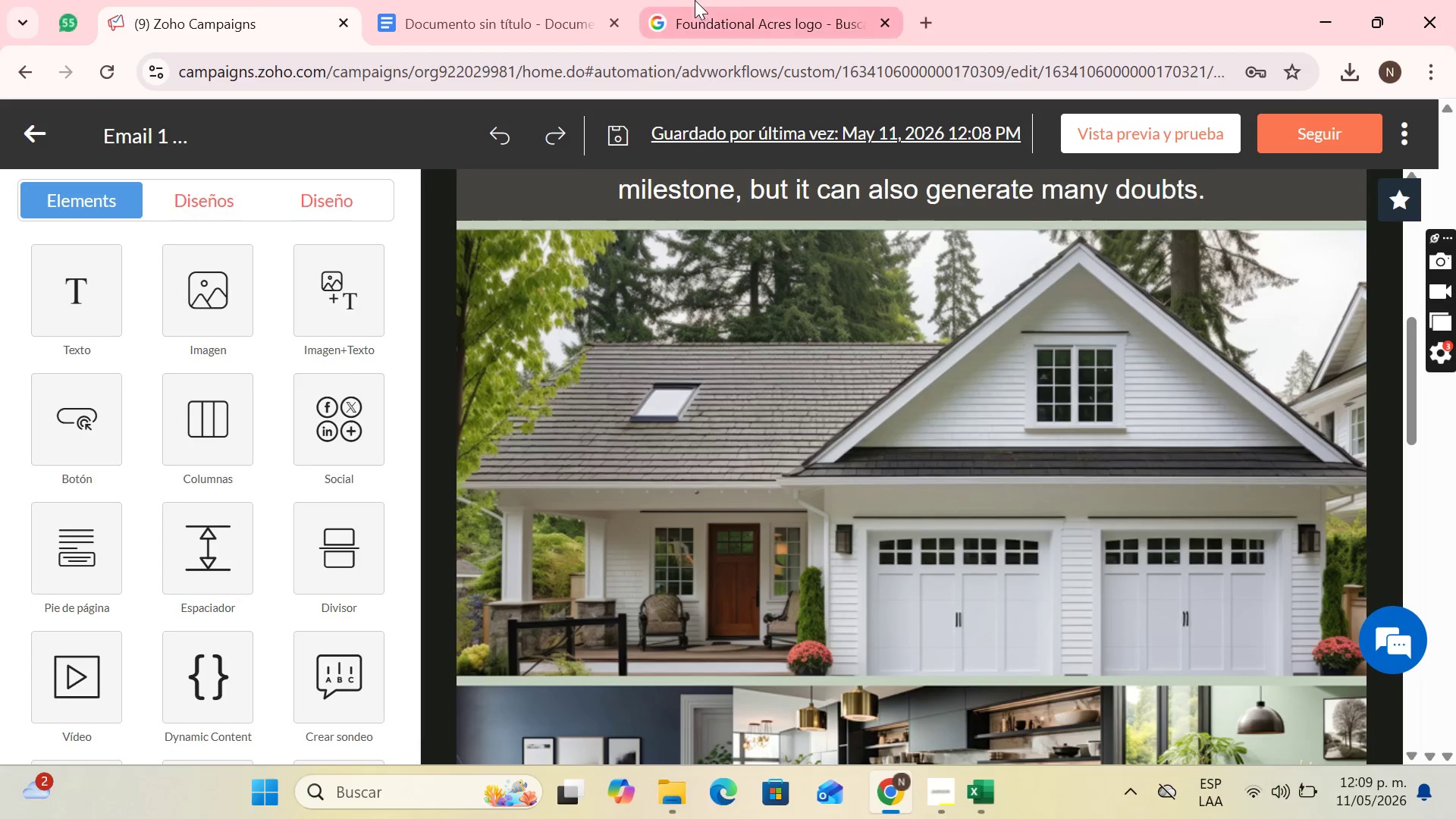 
left_click([688, 0])
 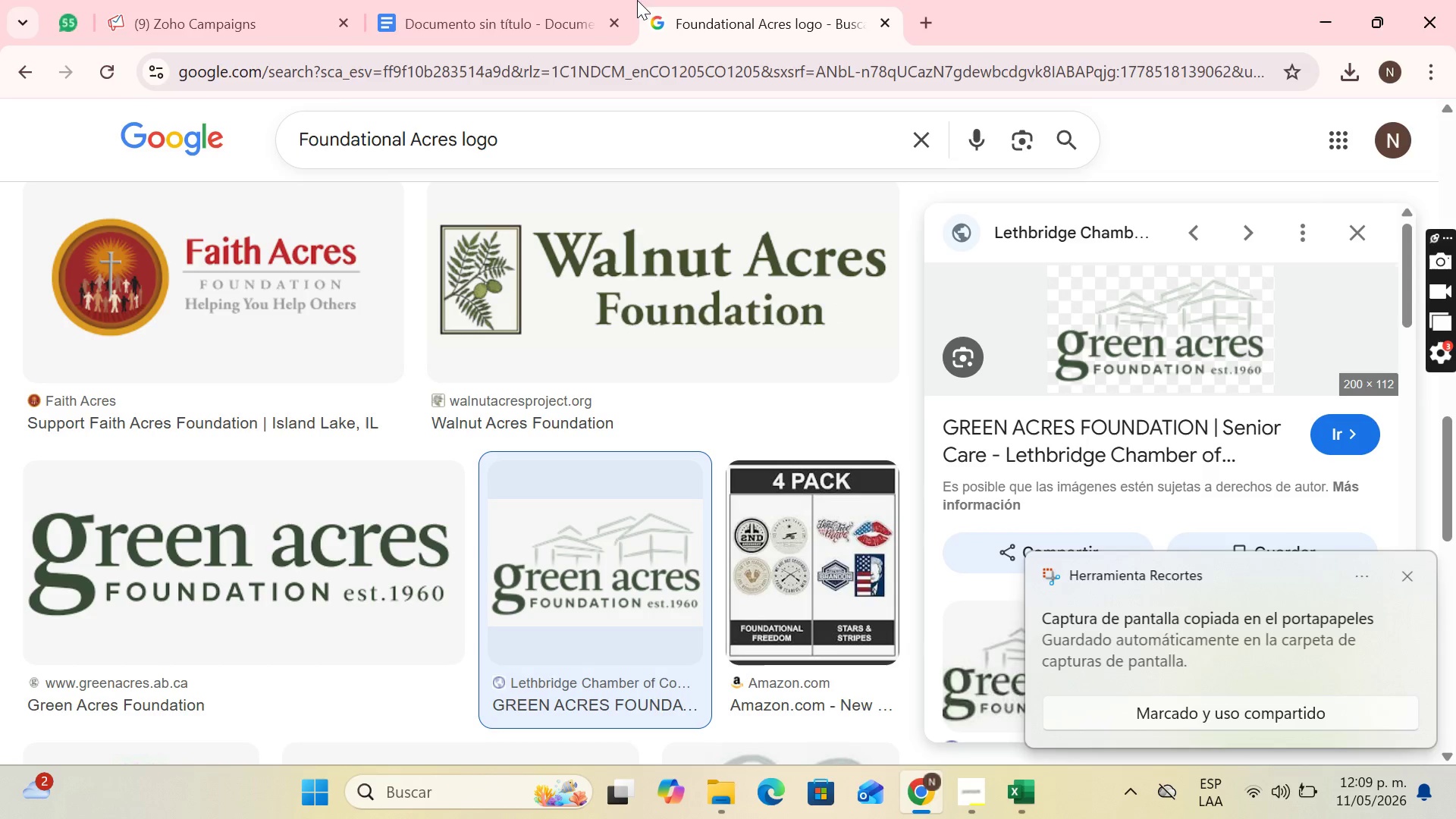 
left_click([469, 0])
 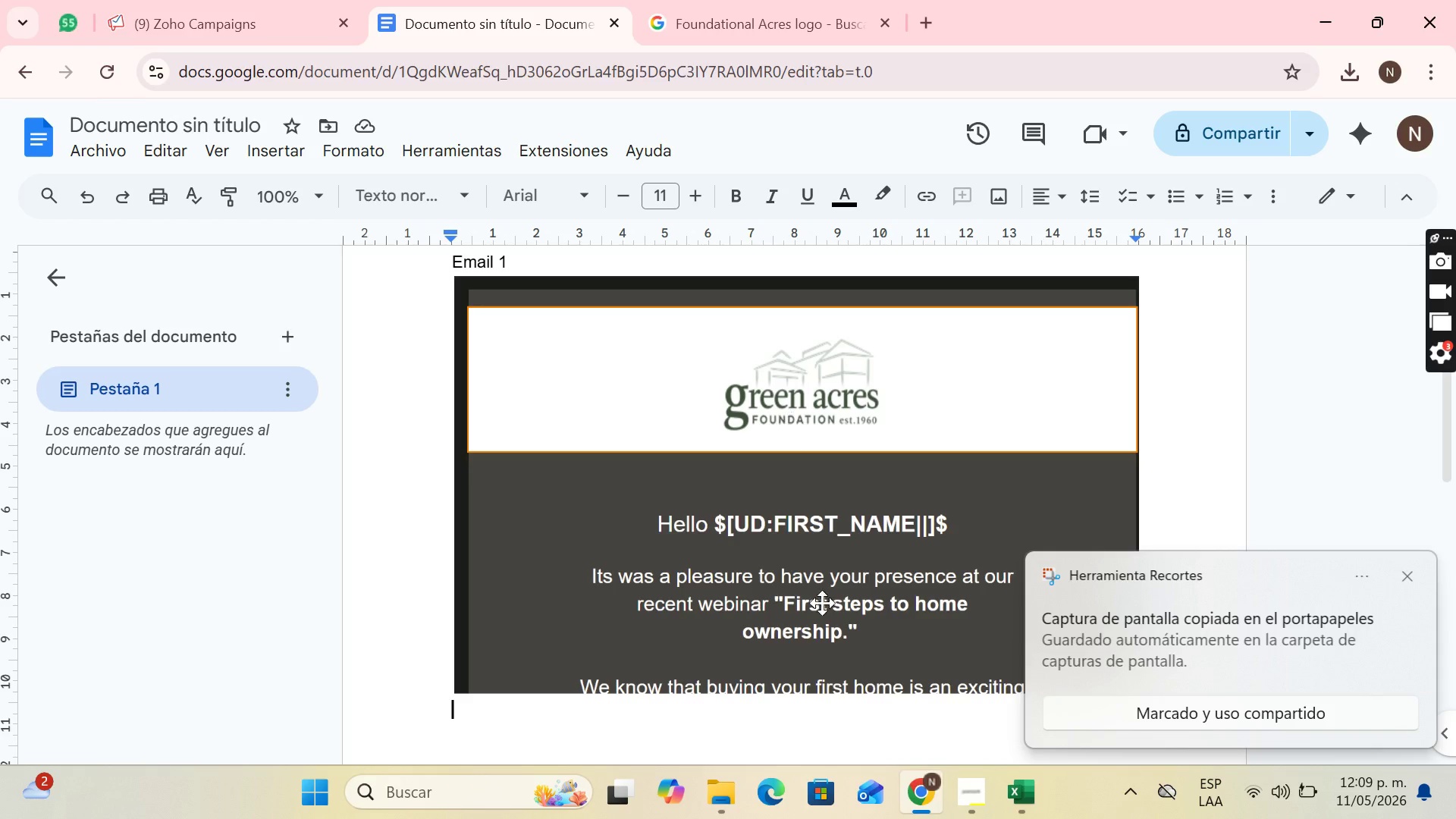 
key(Control+V)
 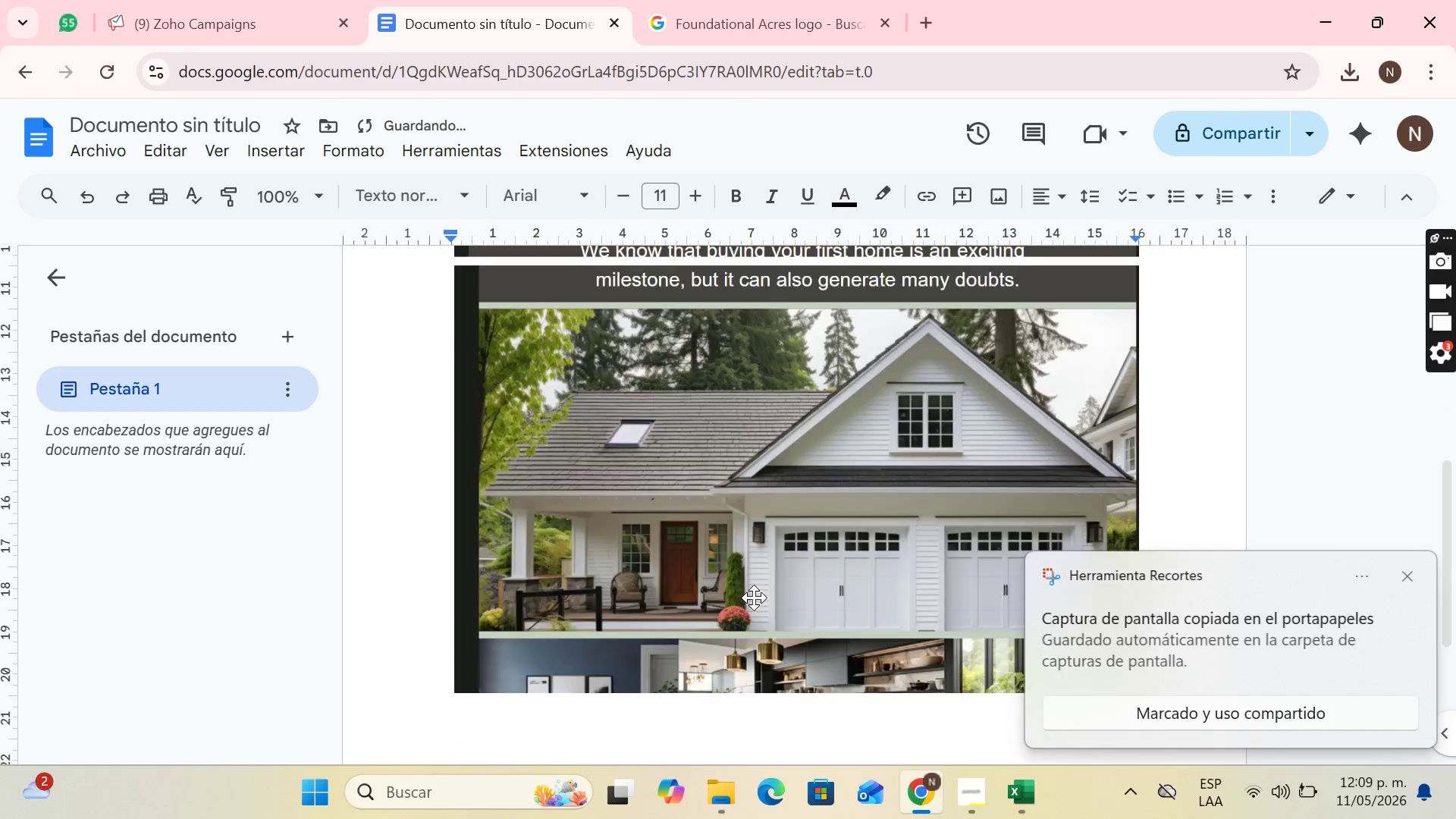 
key(Enter)
 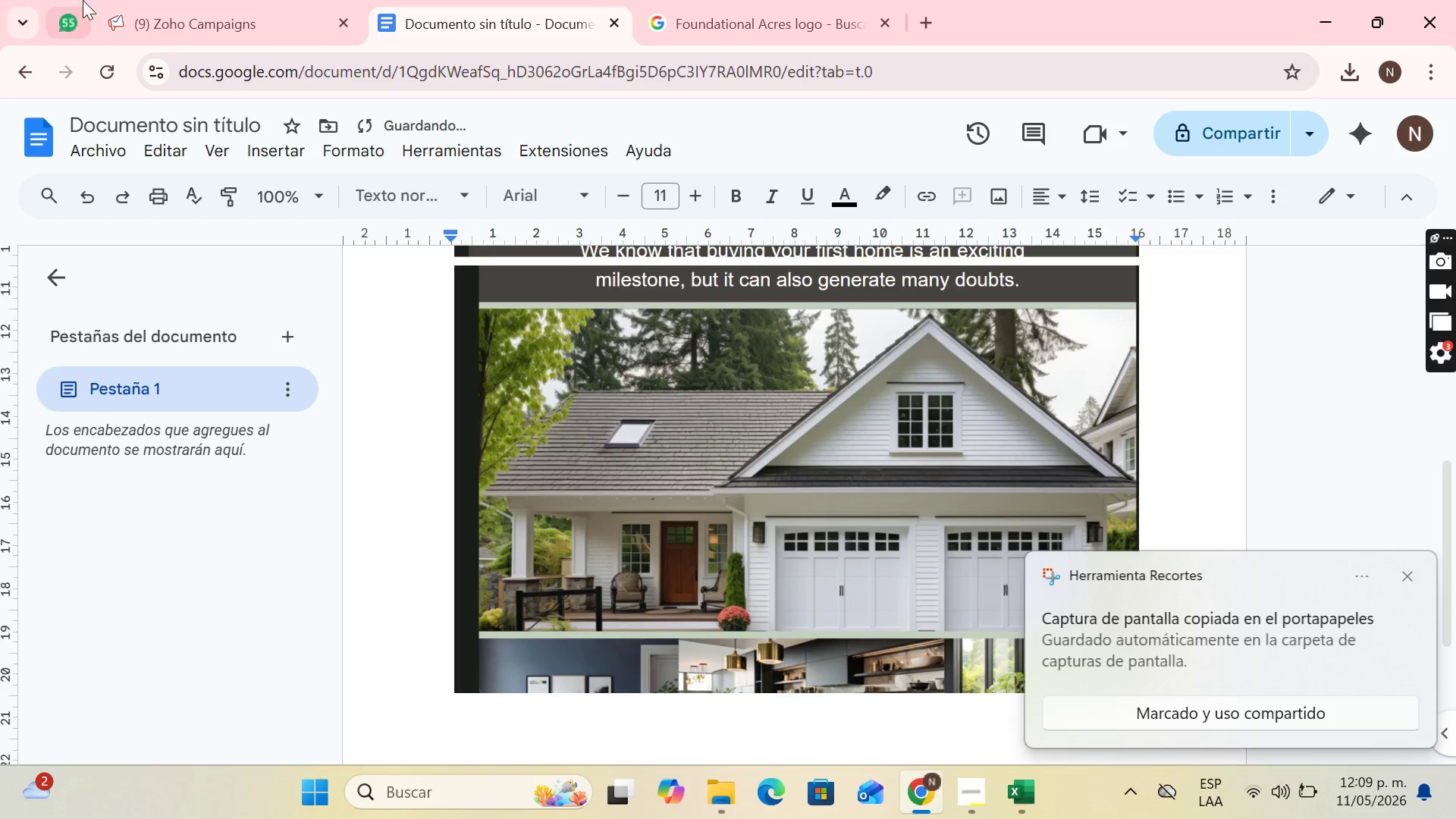 
left_click([144, 0])
 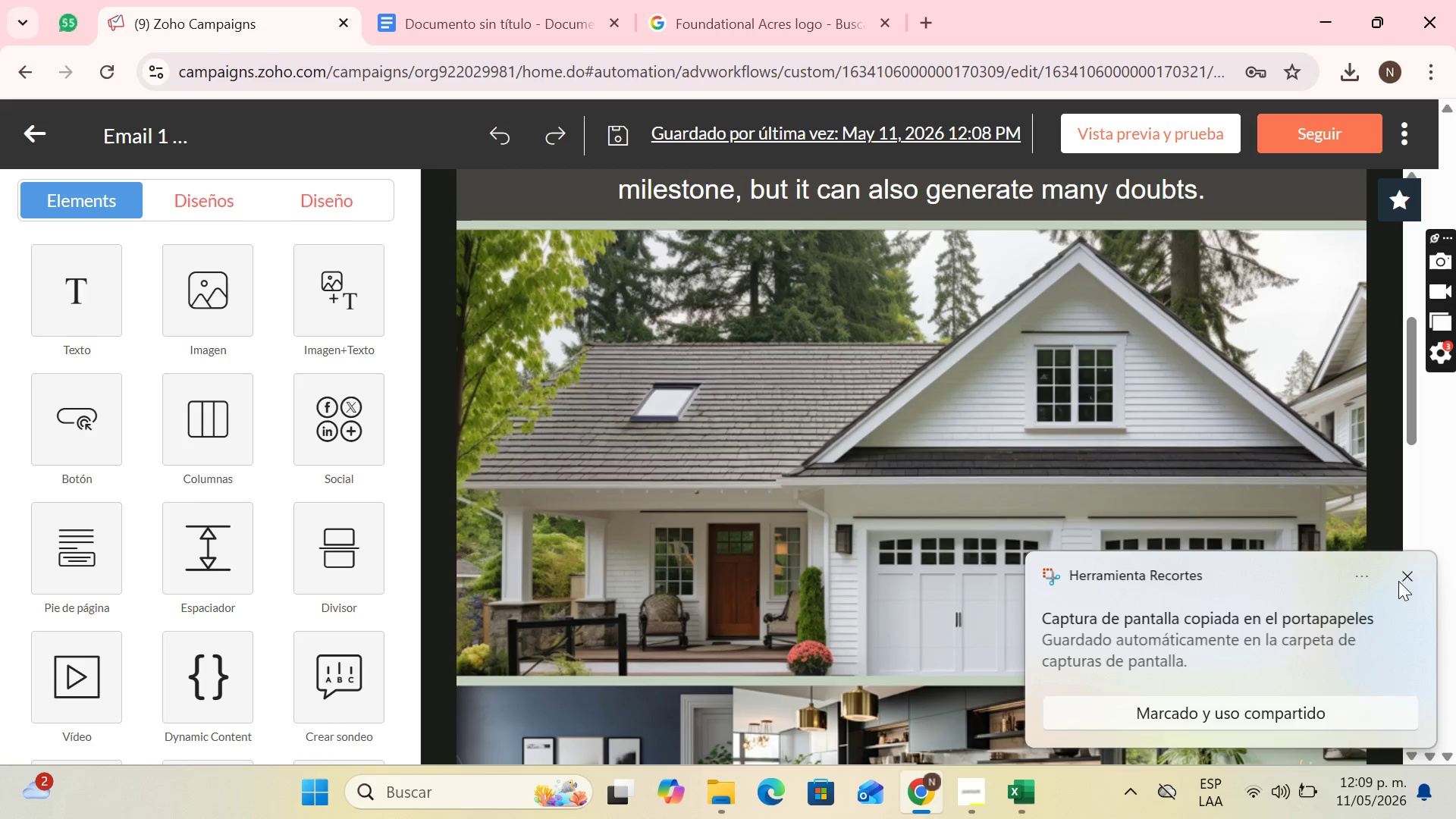 
left_click([1403, 576])
 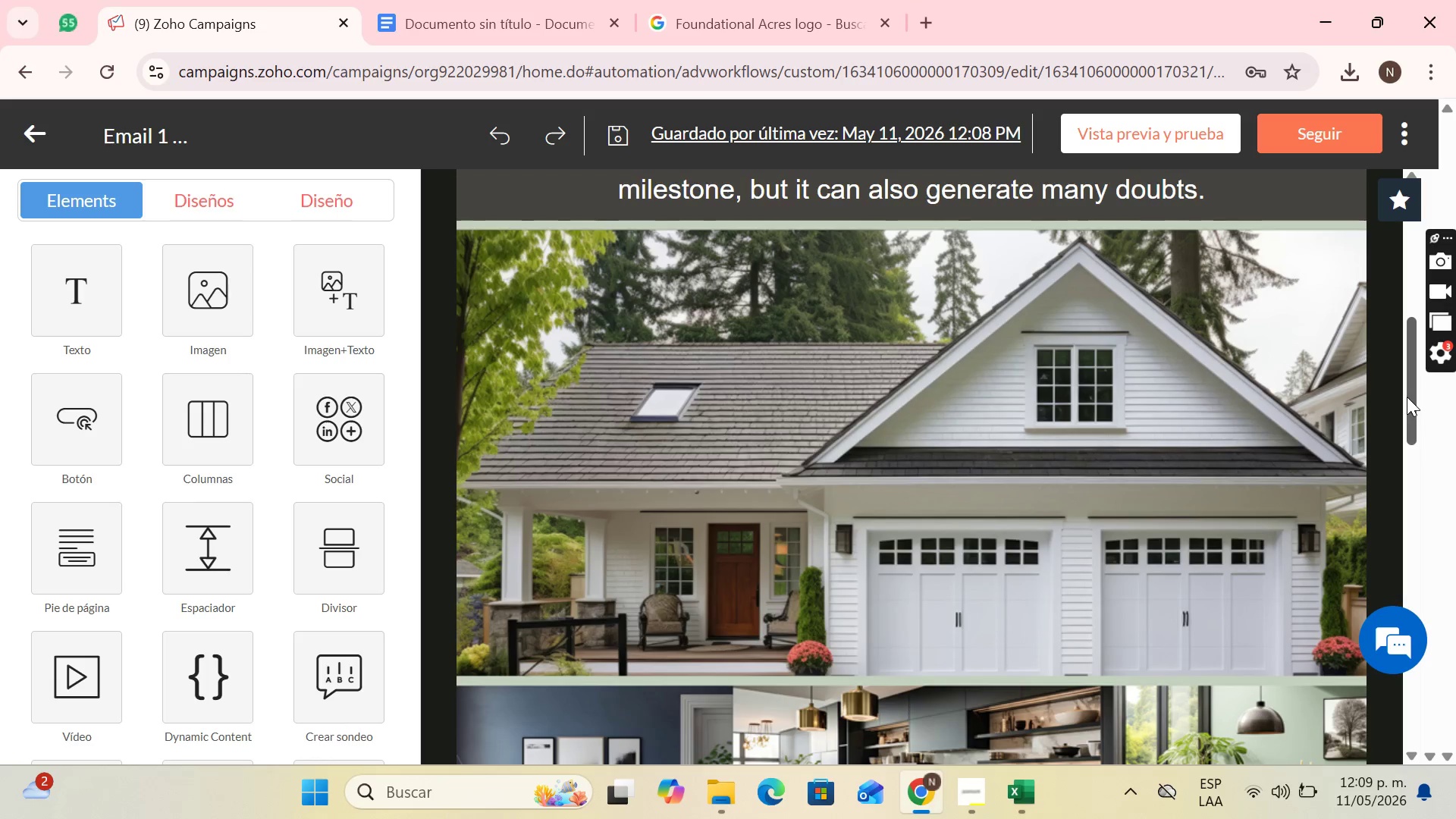 
left_click_drag(start_coordinate=[1407, 397], to_coordinate=[1435, 524])
 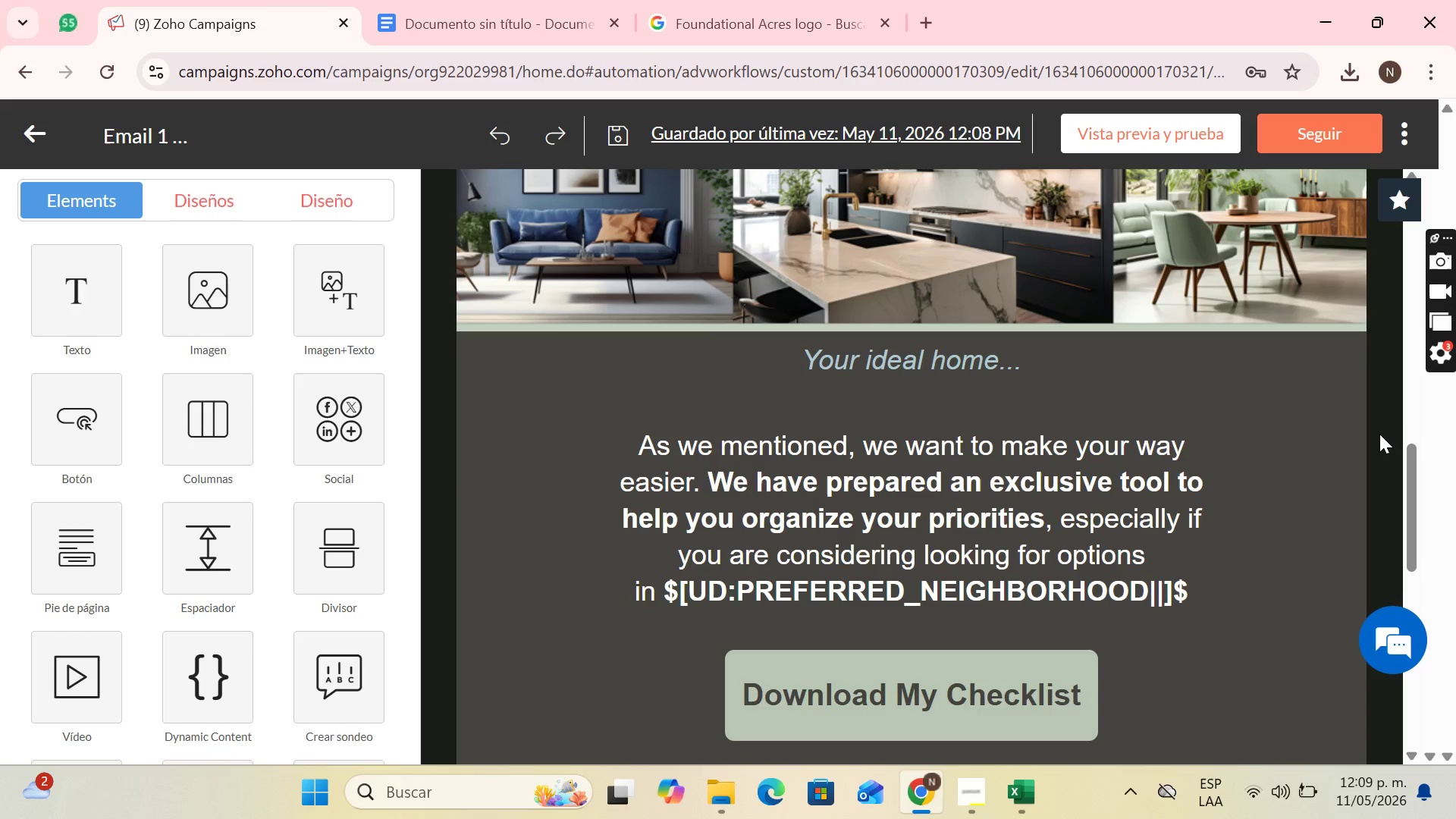 
key(PrintScreen)
 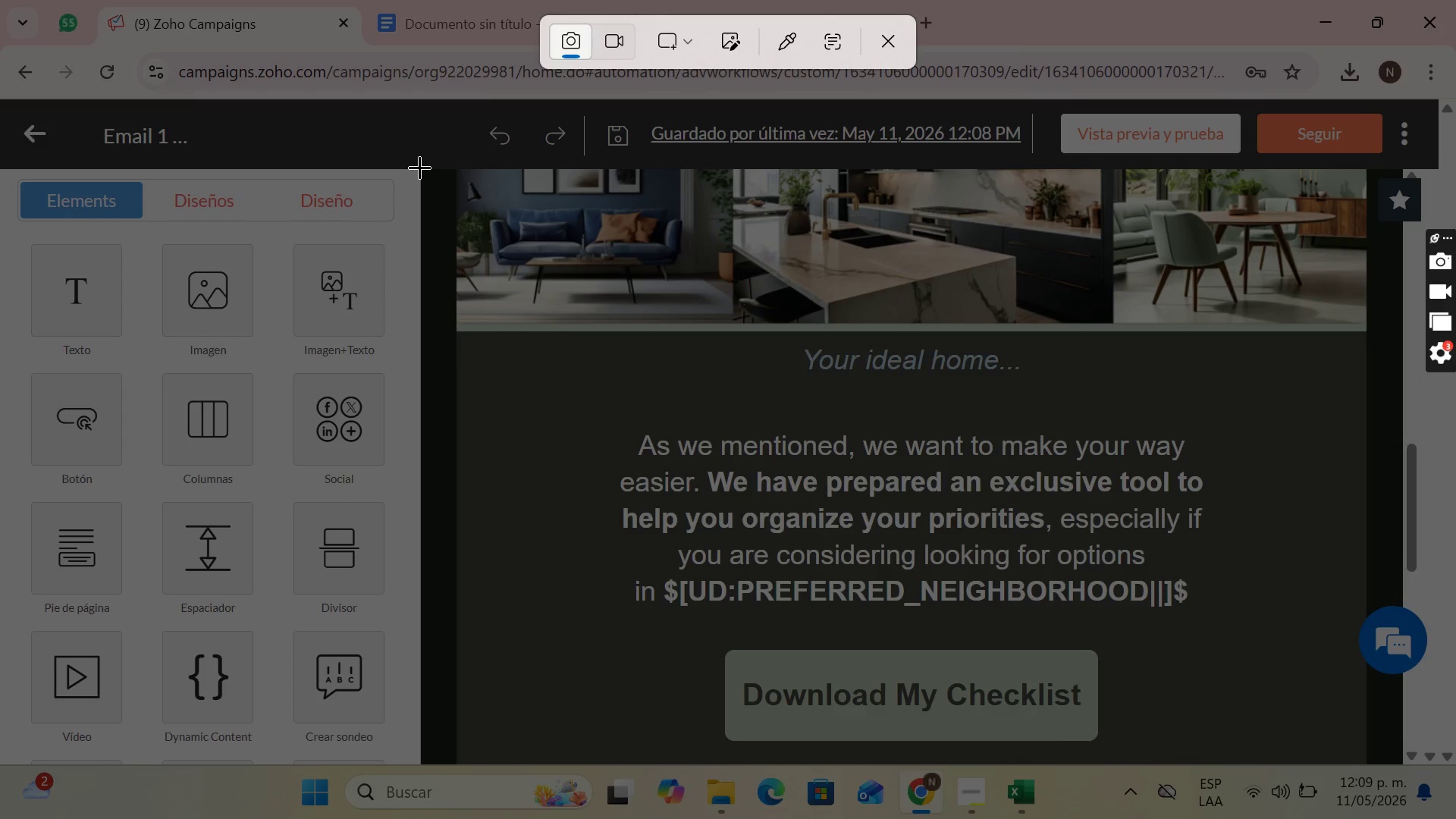 
left_click_drag(start_coordinate=[419, 171], to_coordinate=[1367, 761])
 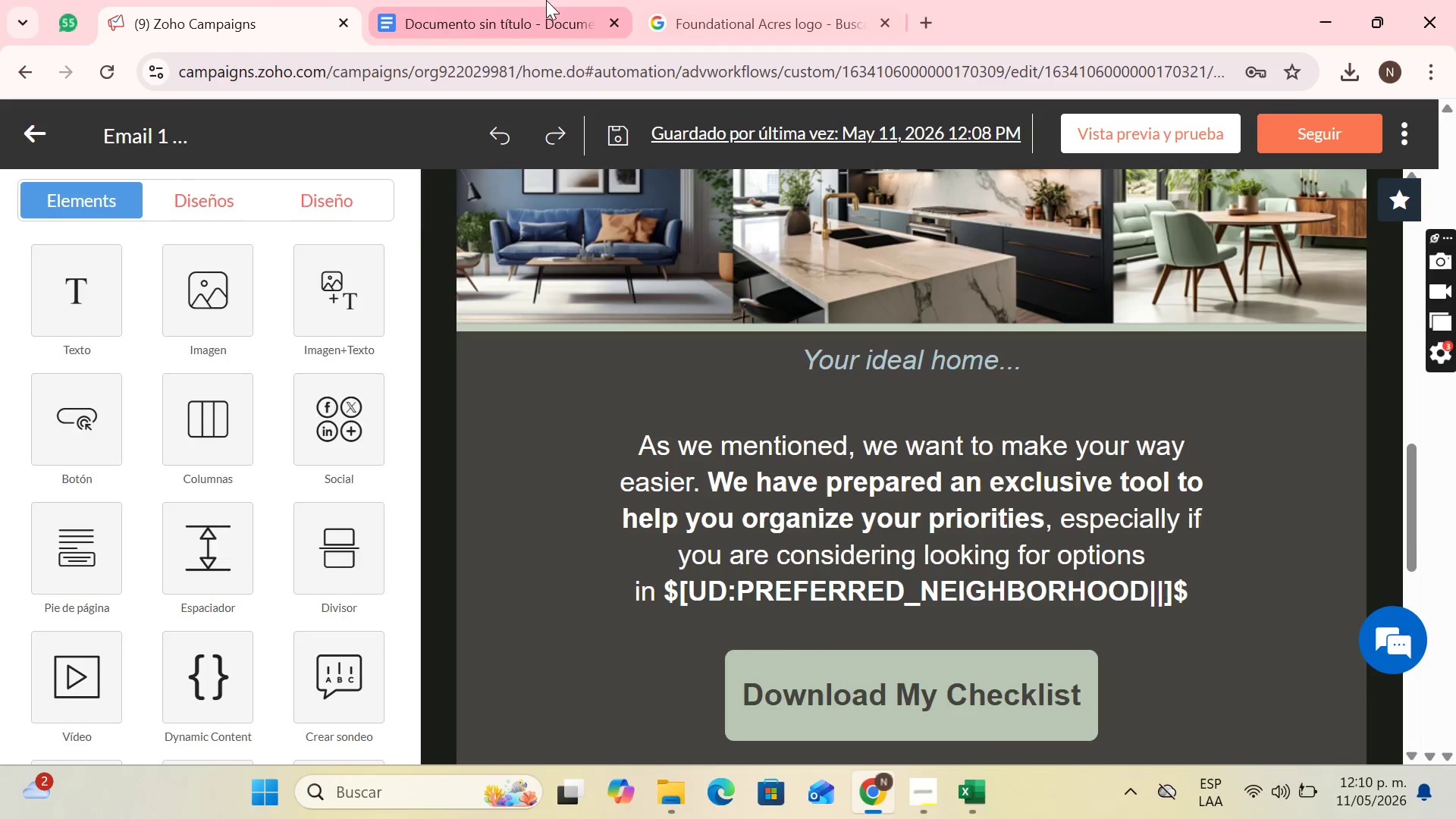 
left_click([544, 0])
 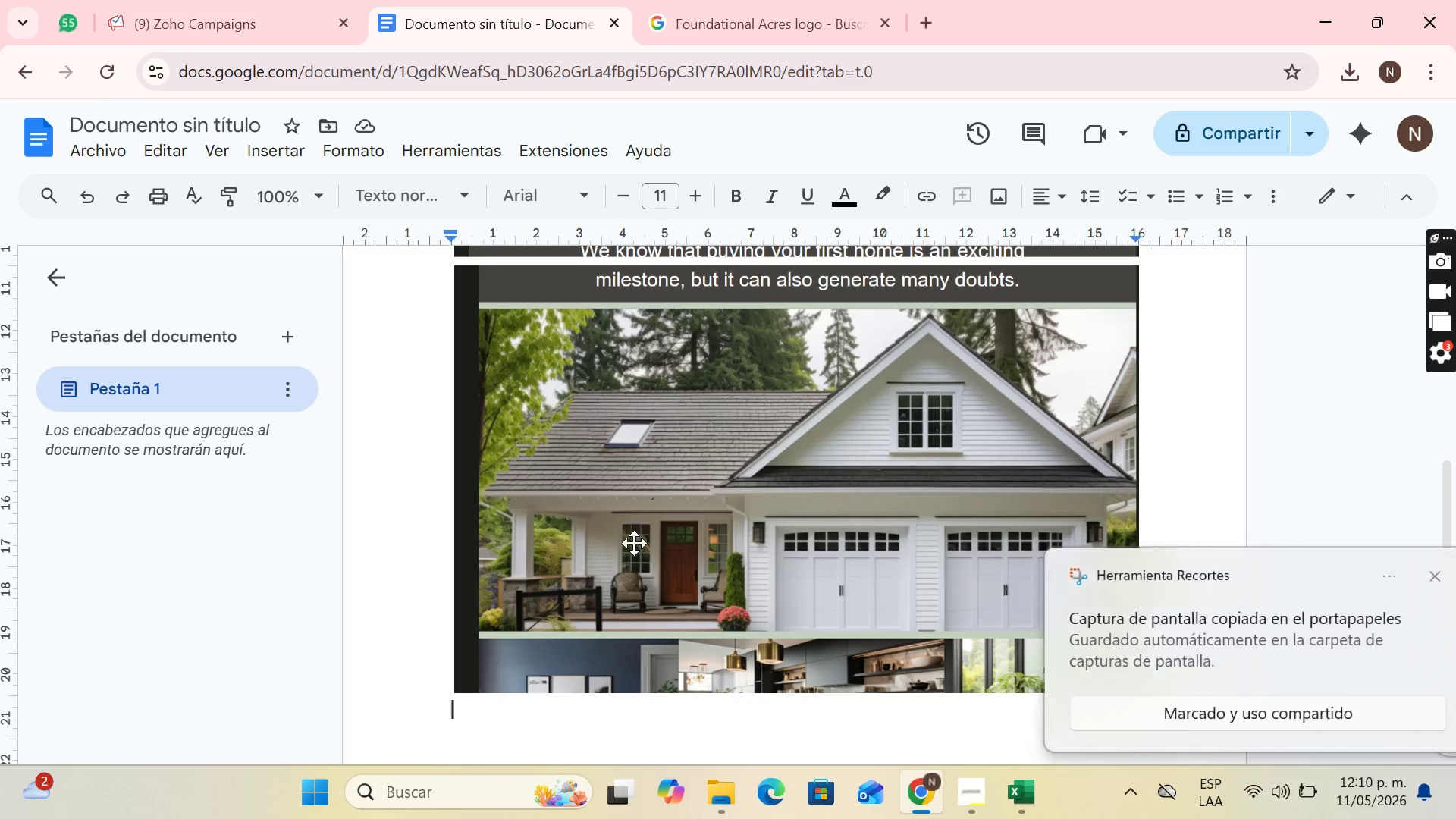 
key(Control+V)
 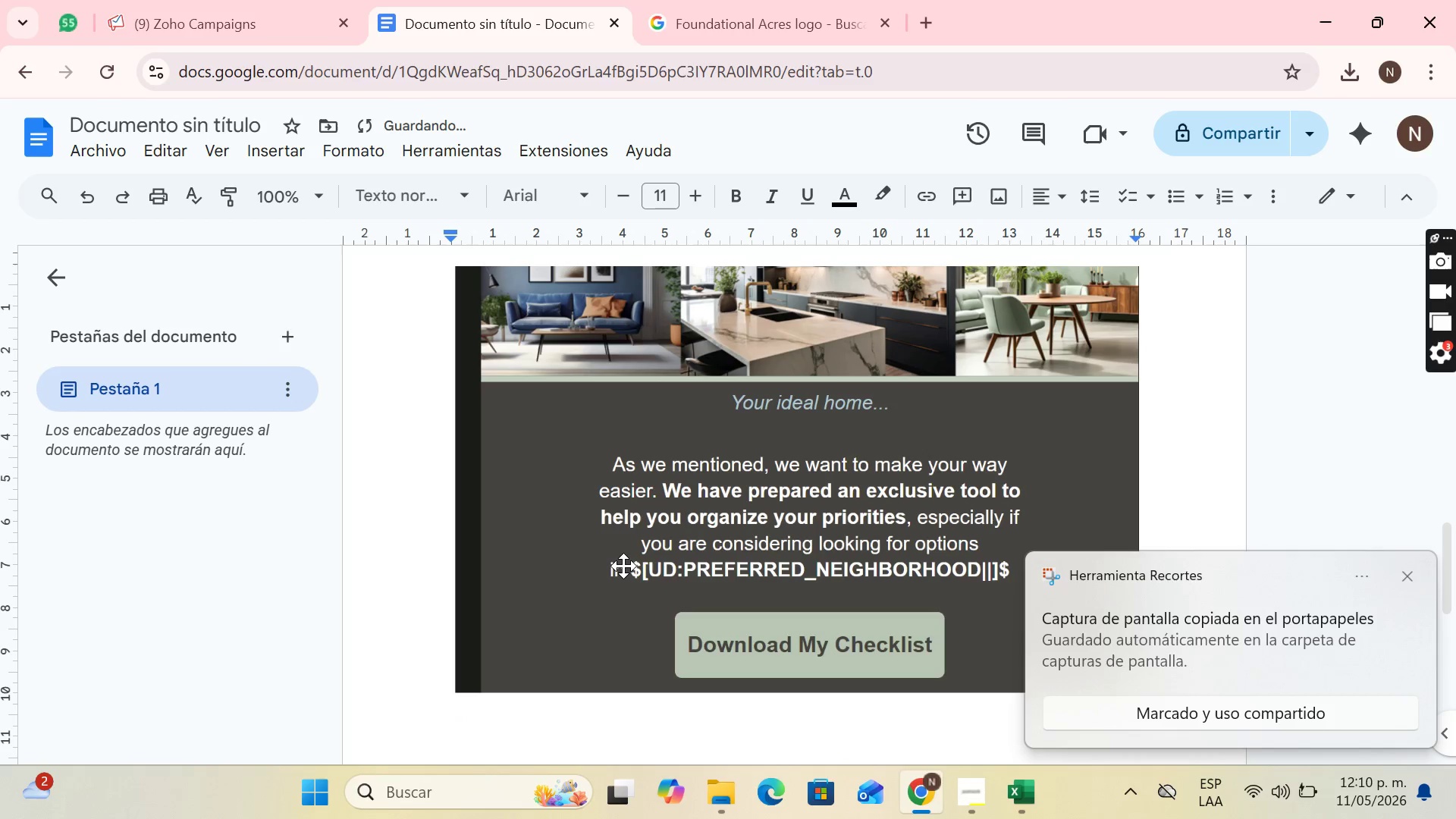 
key(Enter)
 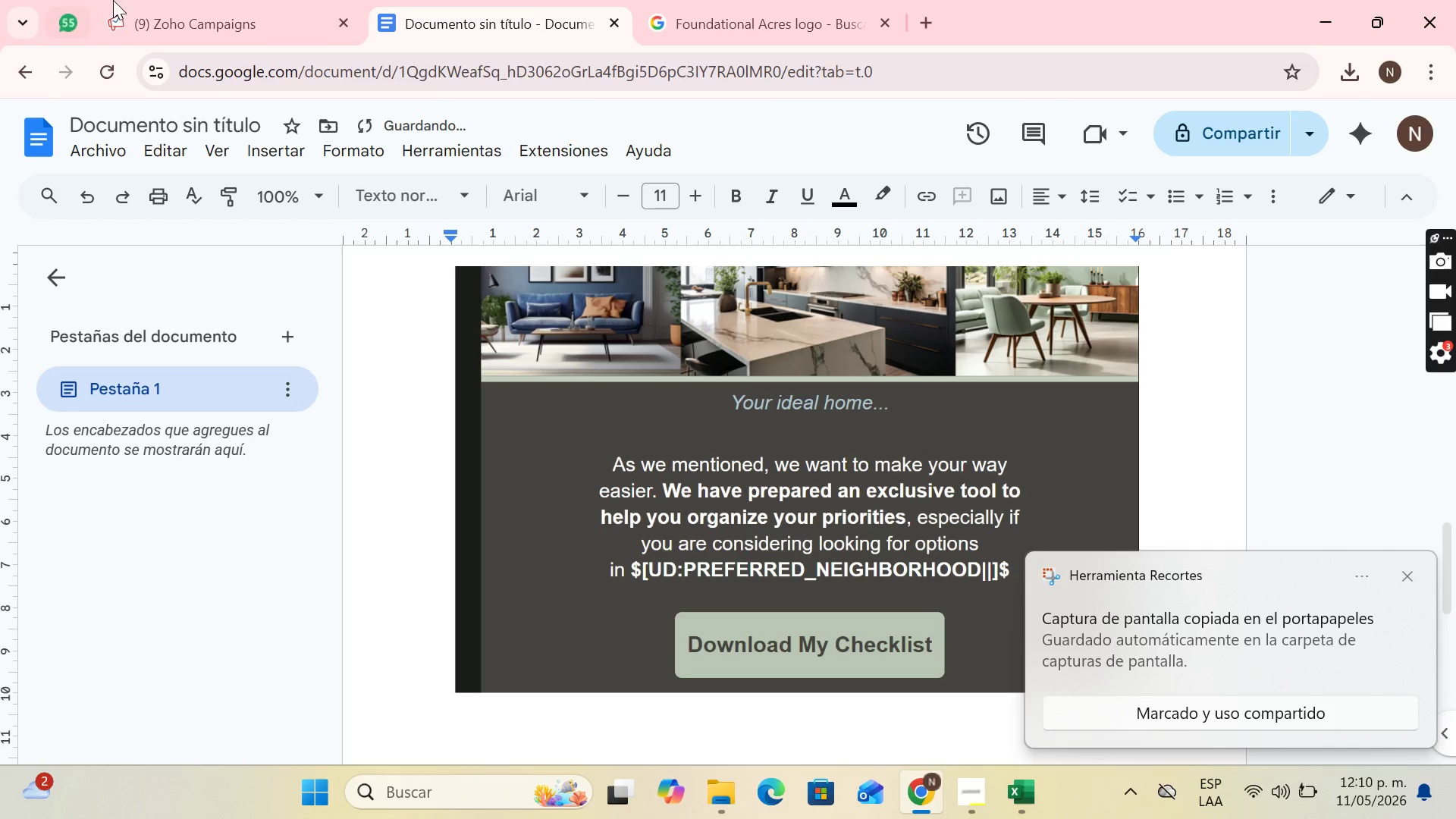 
left_click([198, 0])
 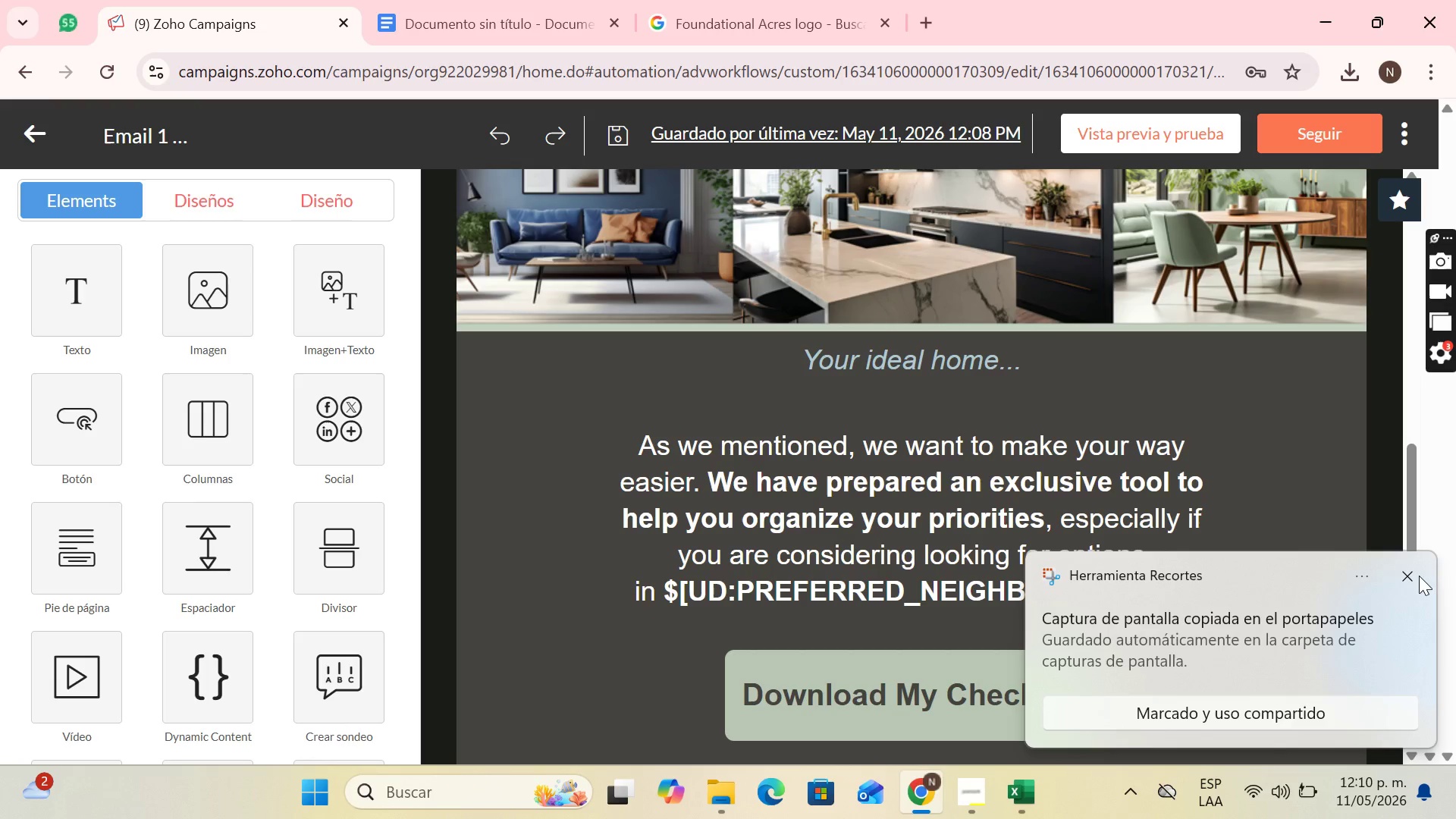 
left_click([1415, 573])
 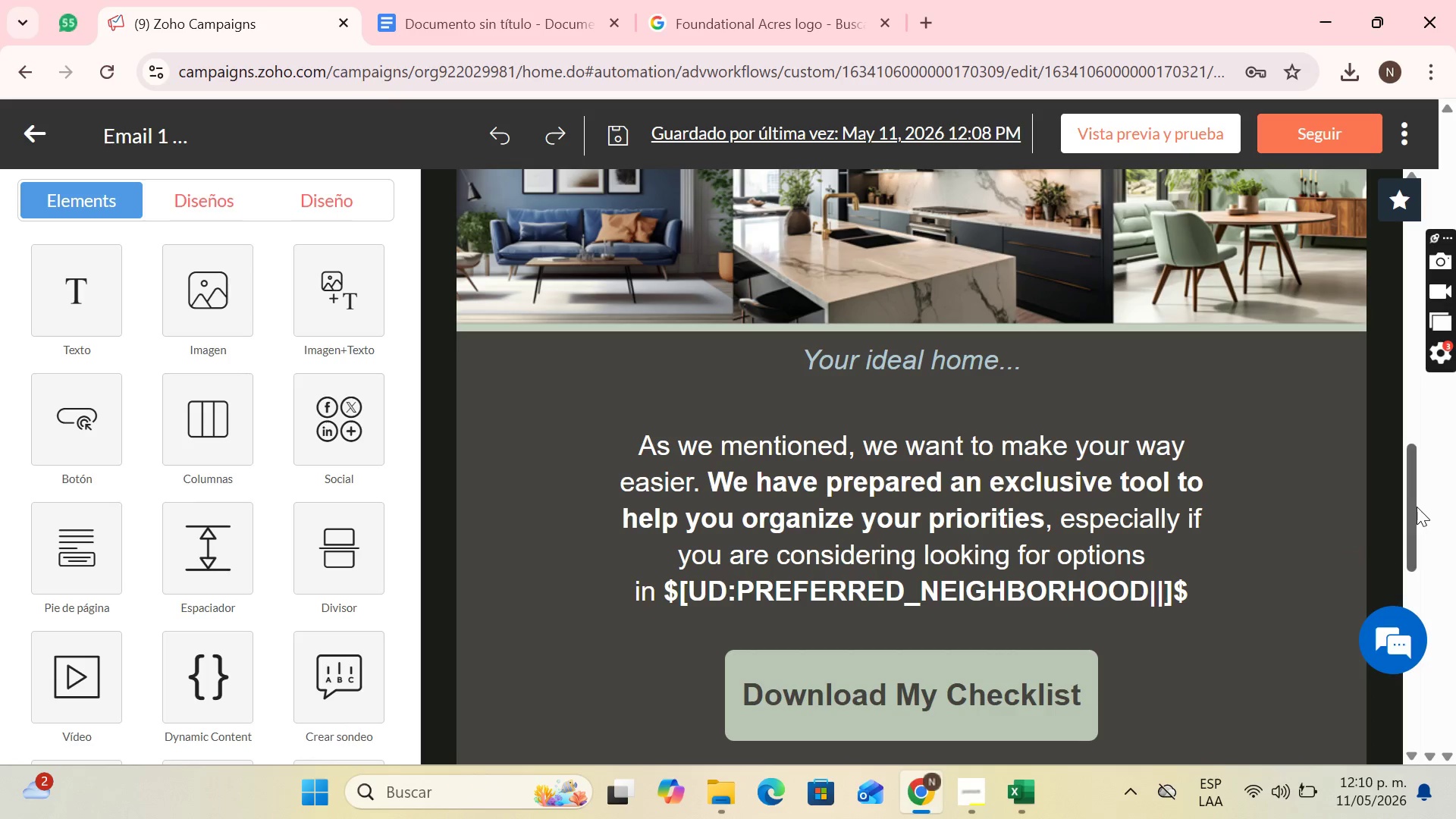 
left_click_drag(start_coordinate=[1410, 507], to_coordinate=[1453, 636])
 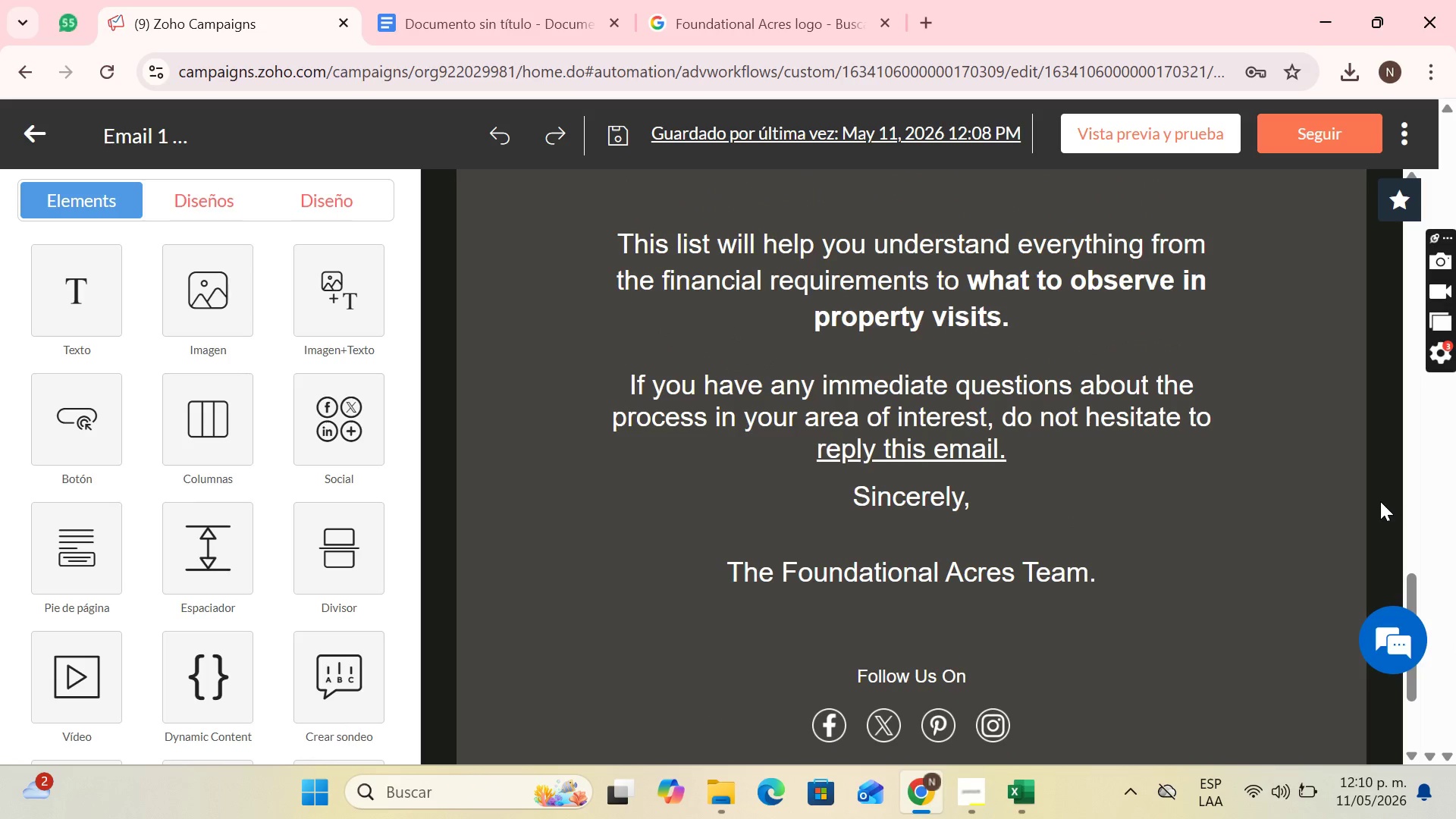 
key(BracketLeft)
 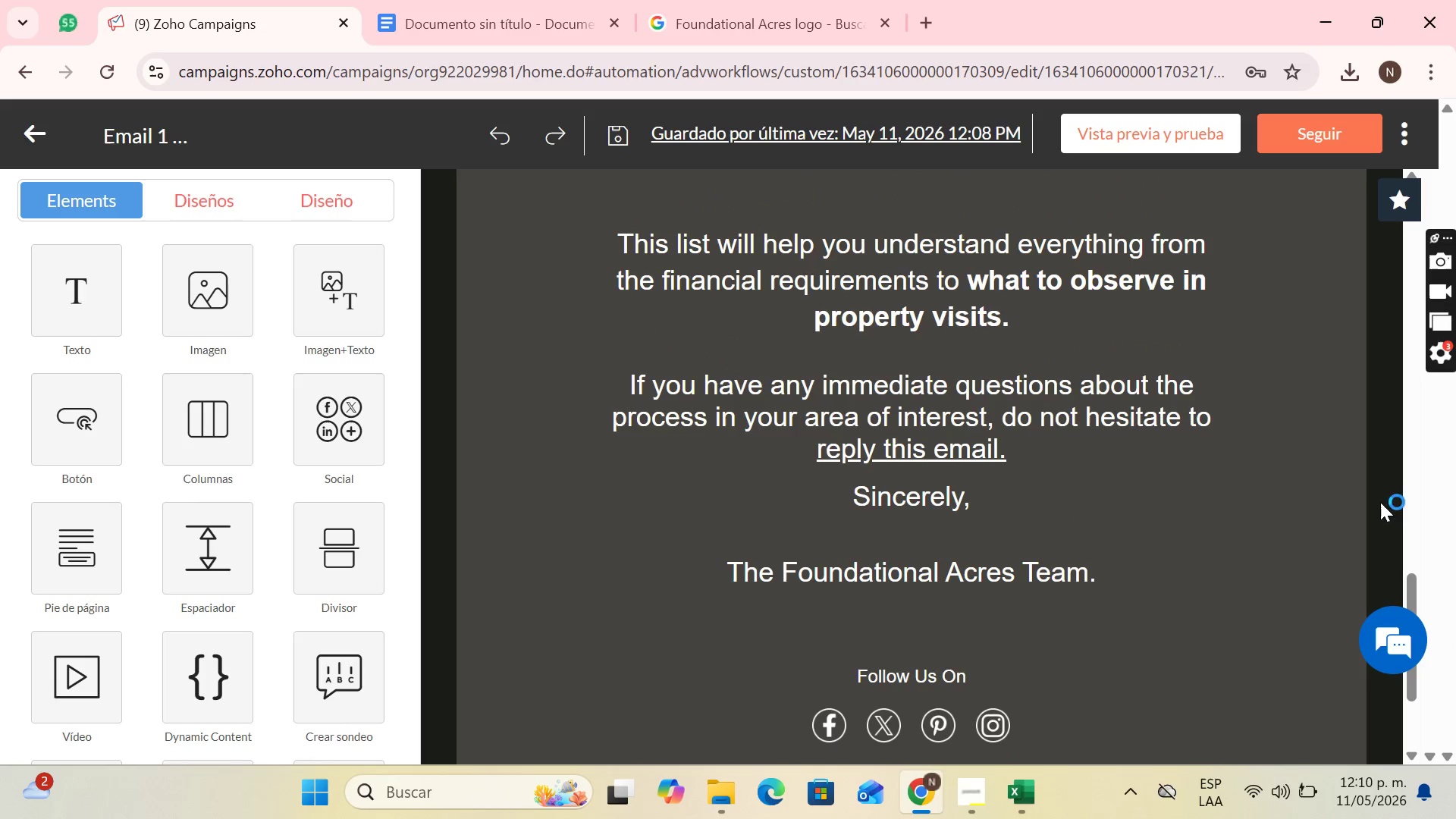 
key(PrintScreen)
 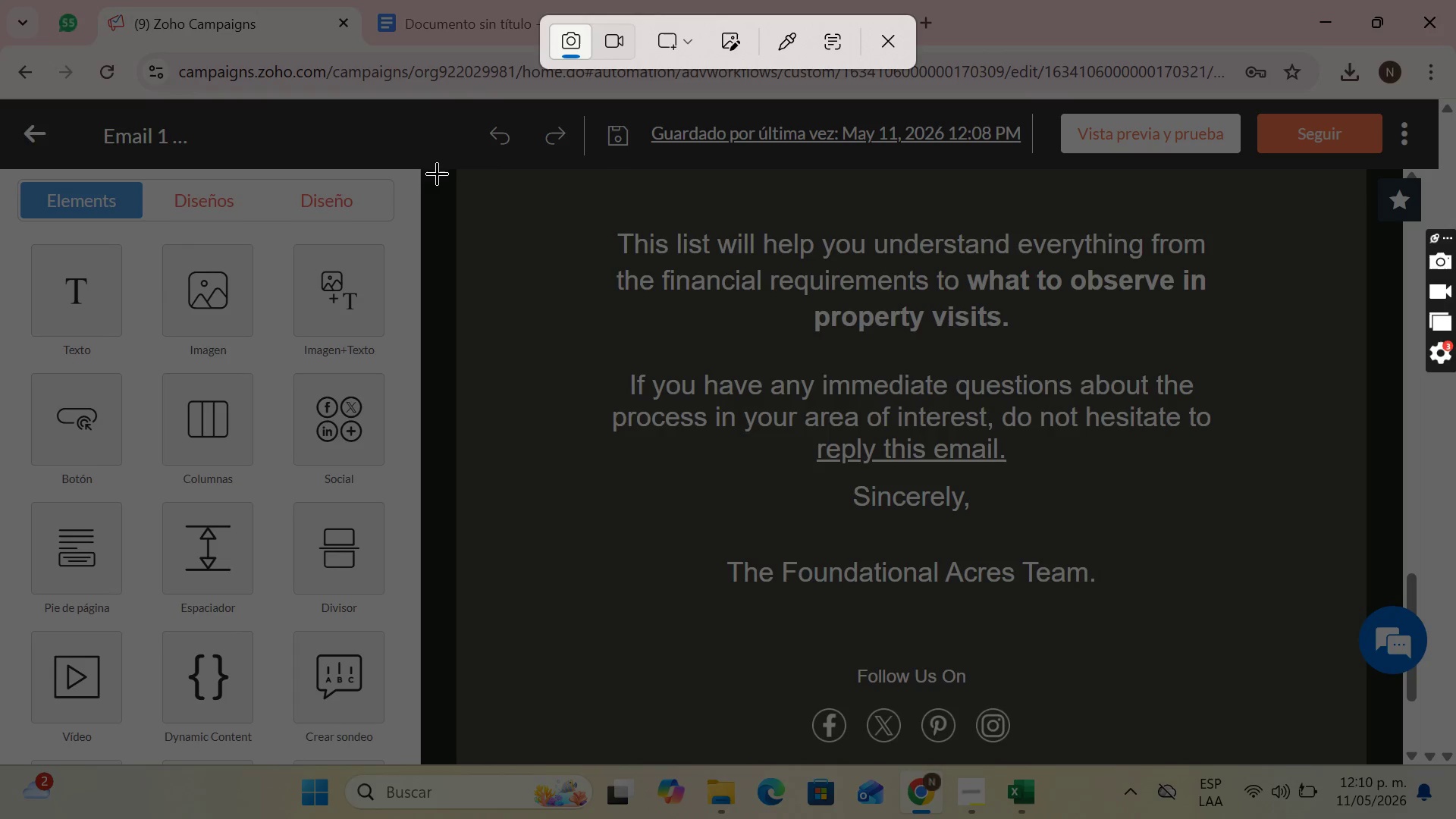 
left_click_drag(start_coordinate=[424, 173], to_coordinate=[1365, 758])
 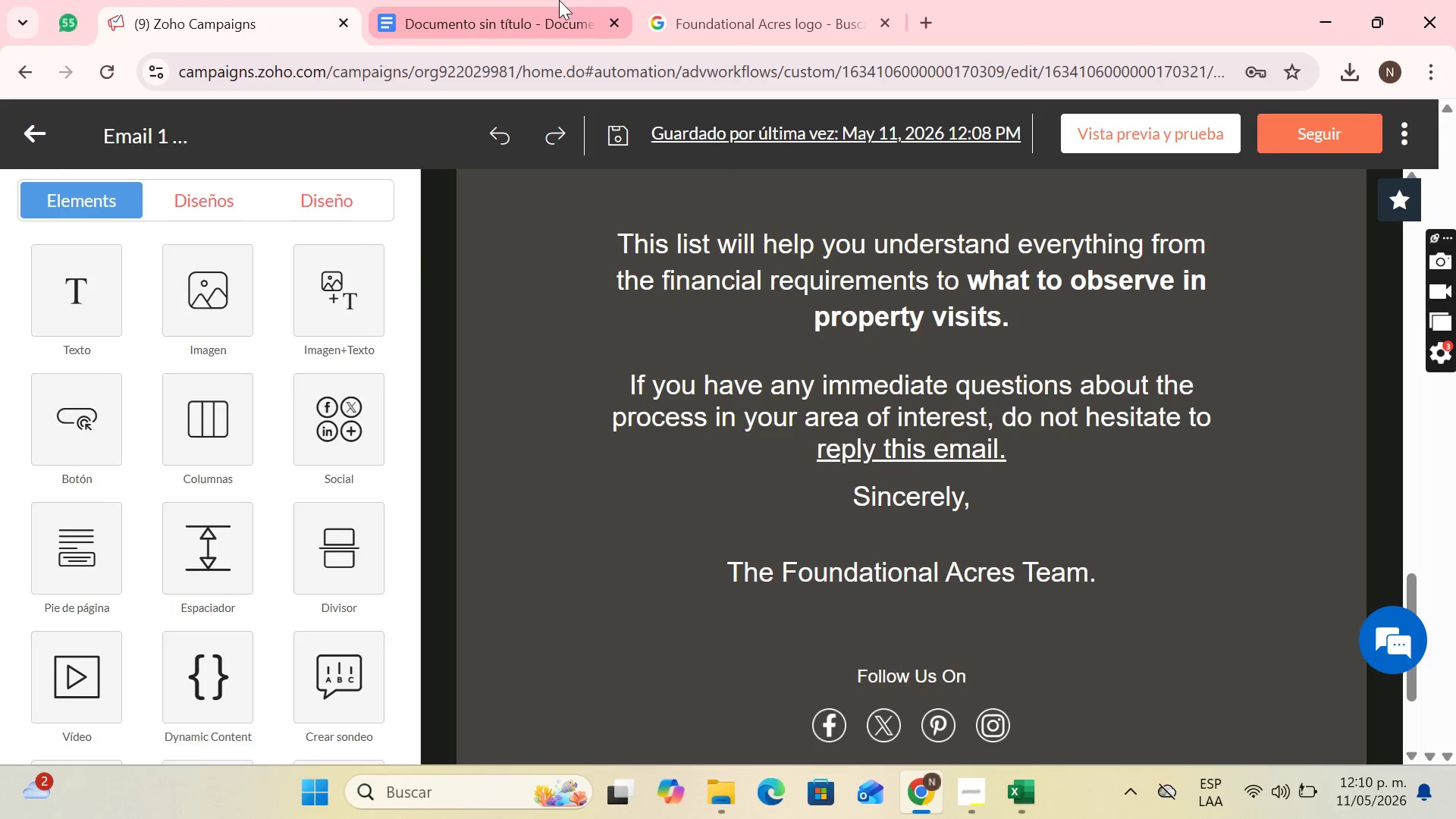 
key(Control+V)
 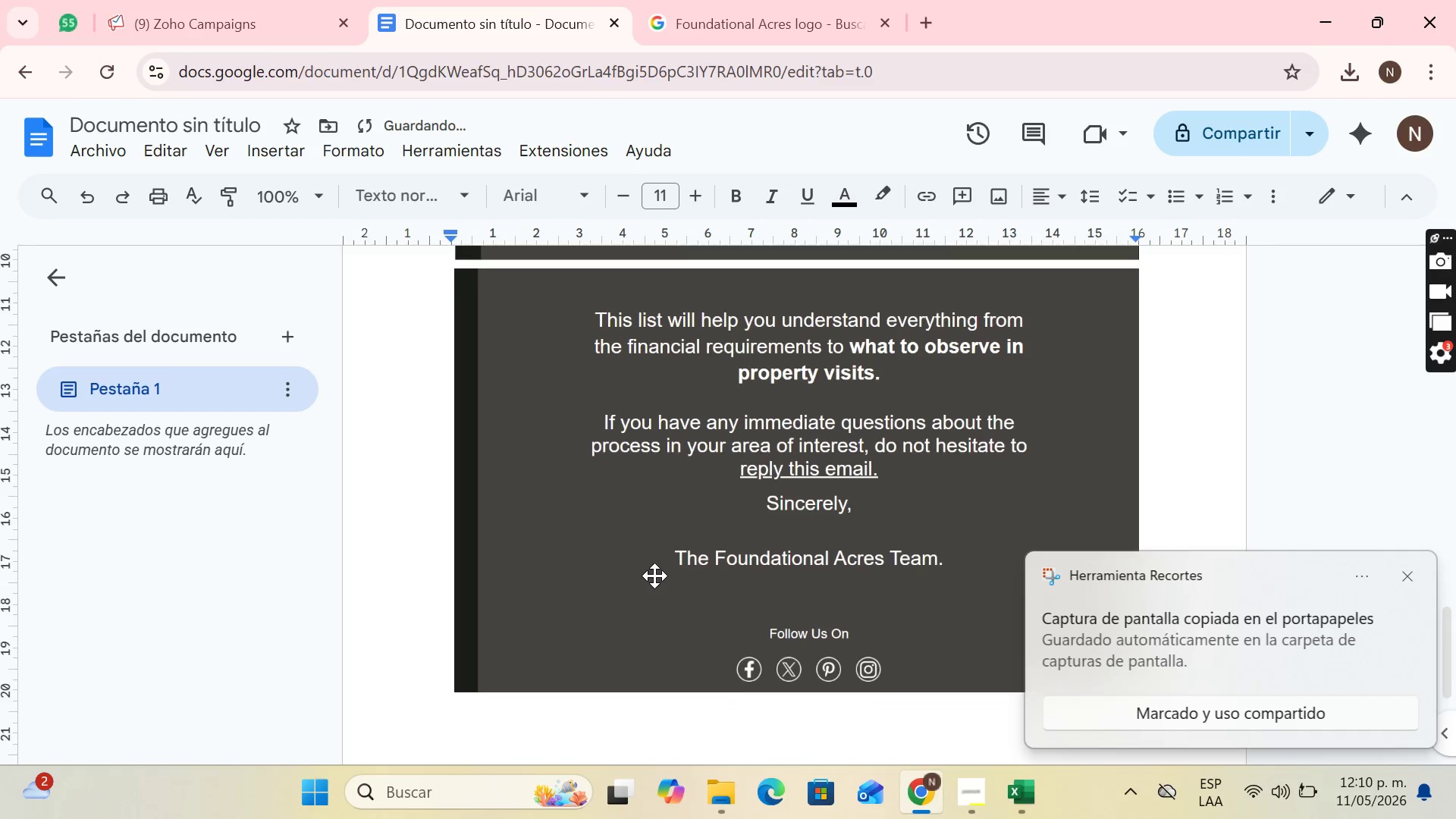 
key(Enter)
 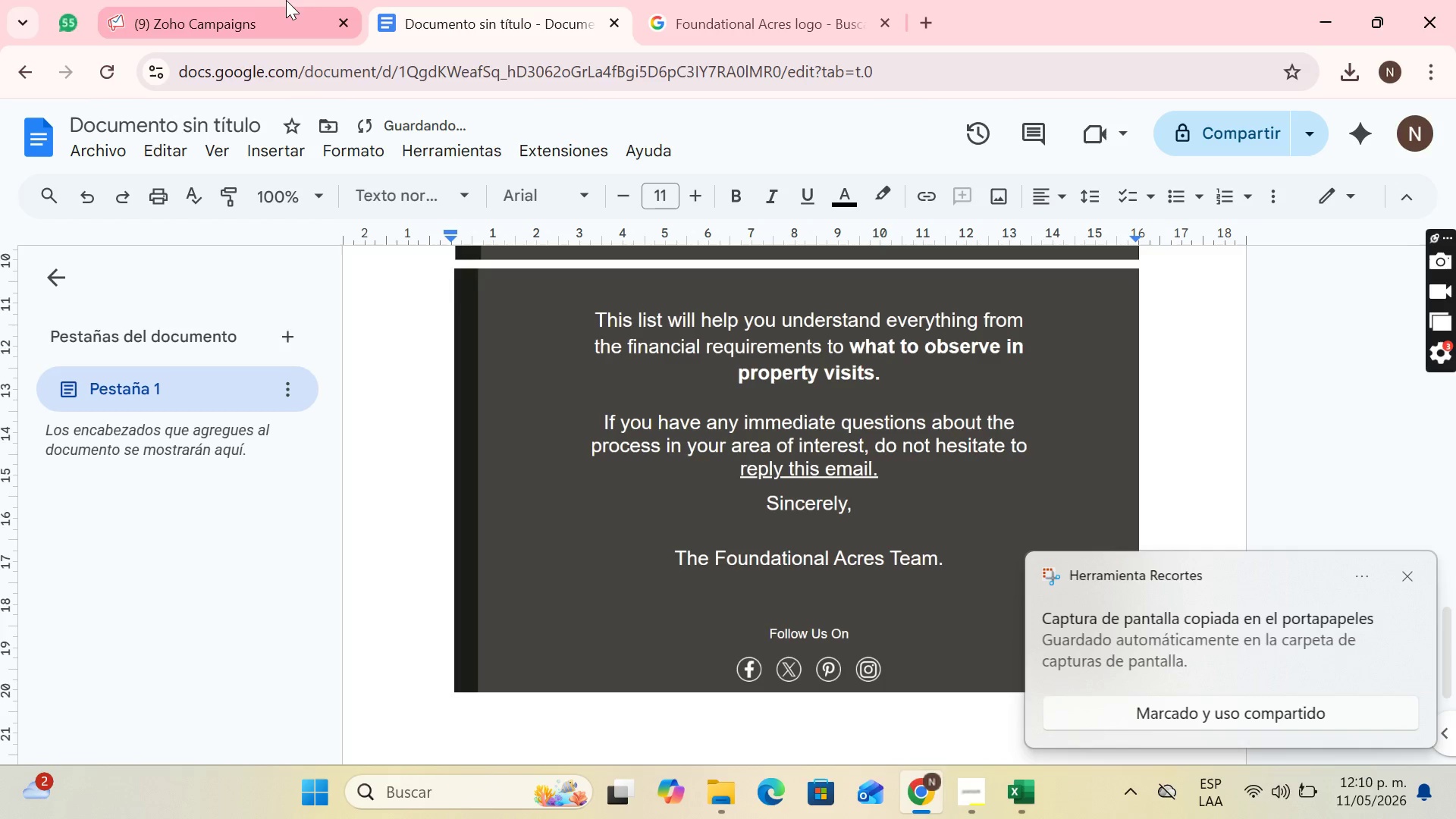 
left_click([171, 0])
 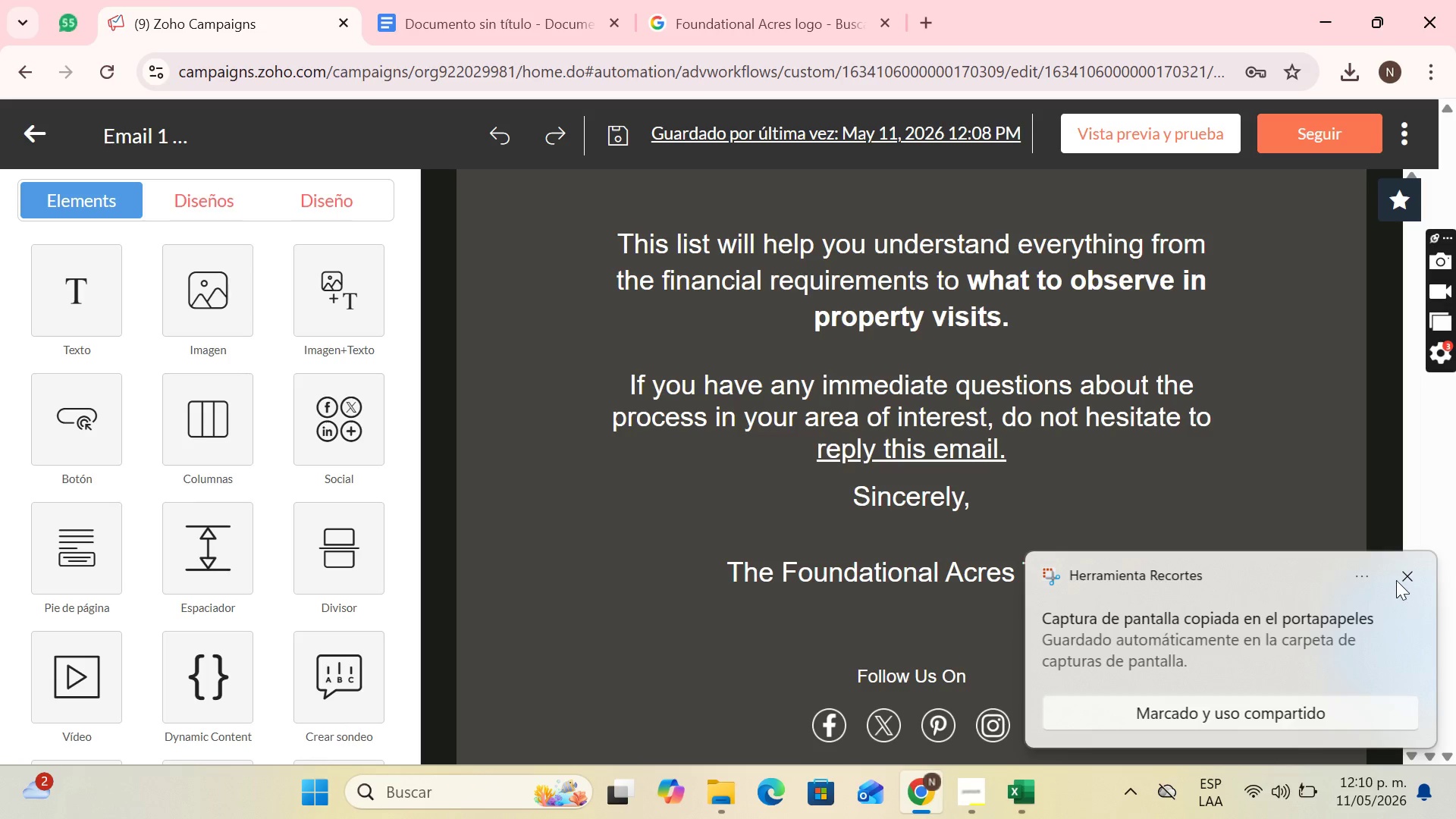 
left_click([1410, 577])
 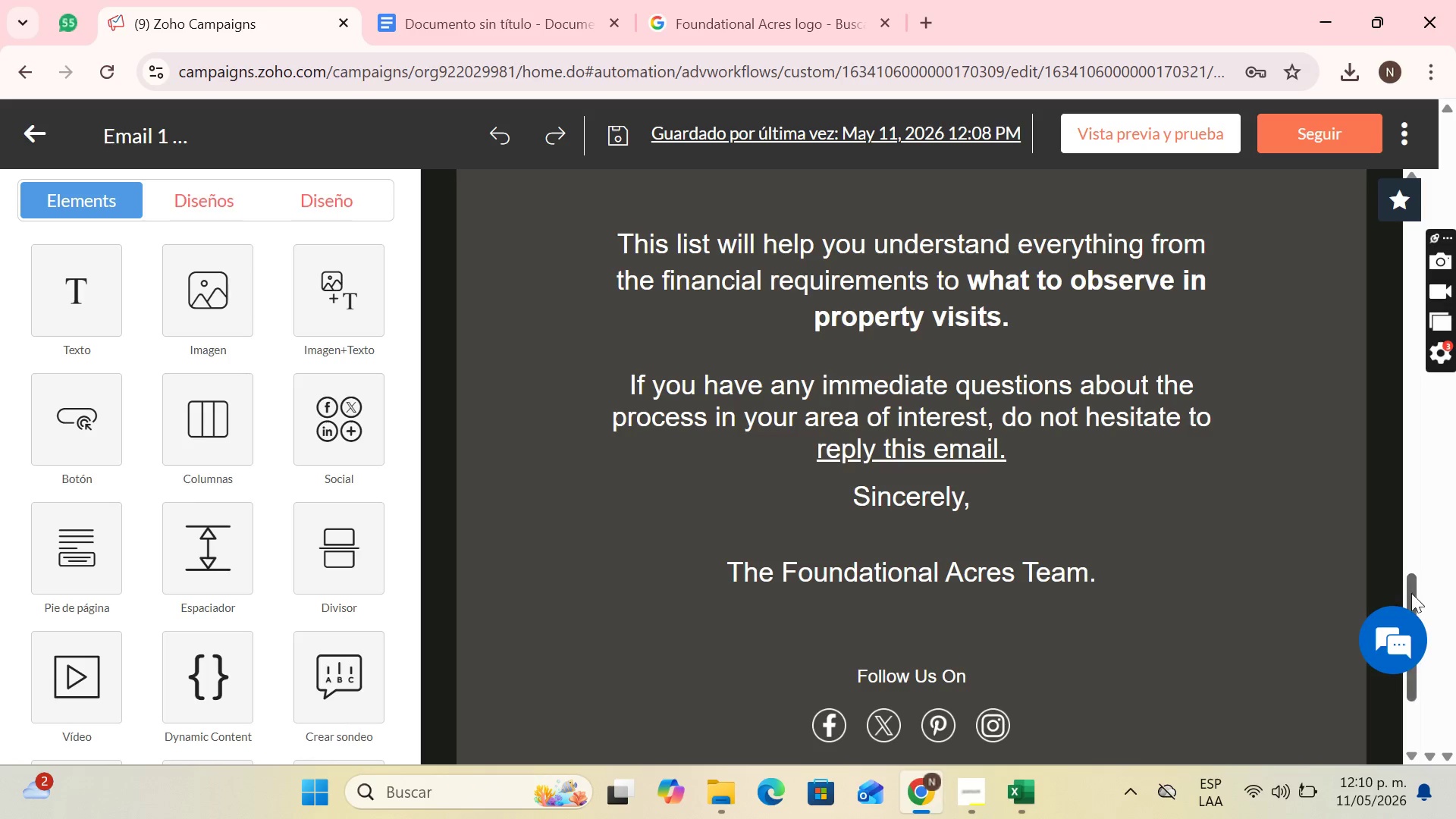 
left_click_drag(start_coordinate=[1412, 594], to_coordinate=[1445, 796])
 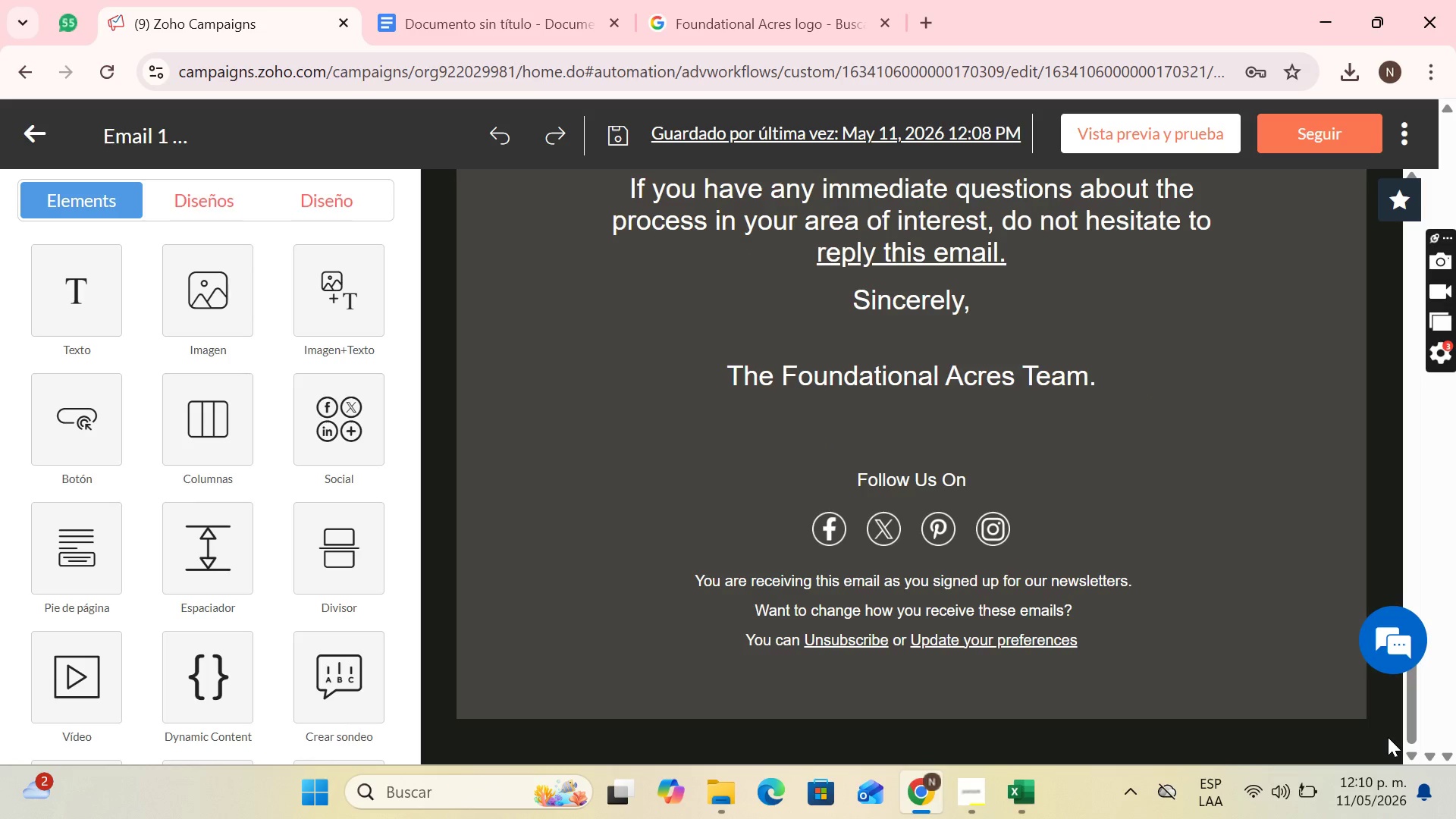 
key(PrintScreen)
 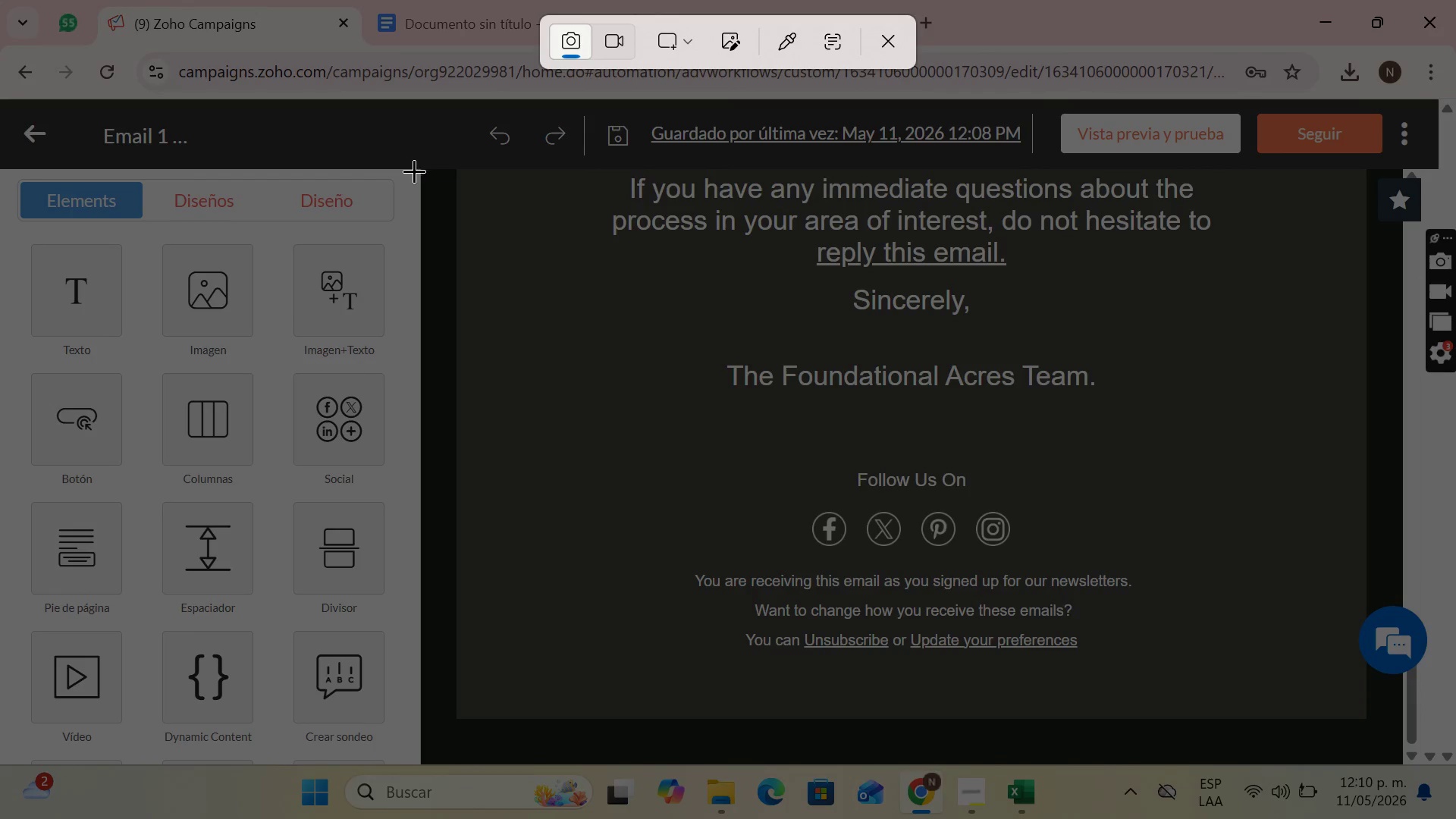 
left_click_drag(start_coordinate=[424, 170], to_coordinate=[1373, 757])
 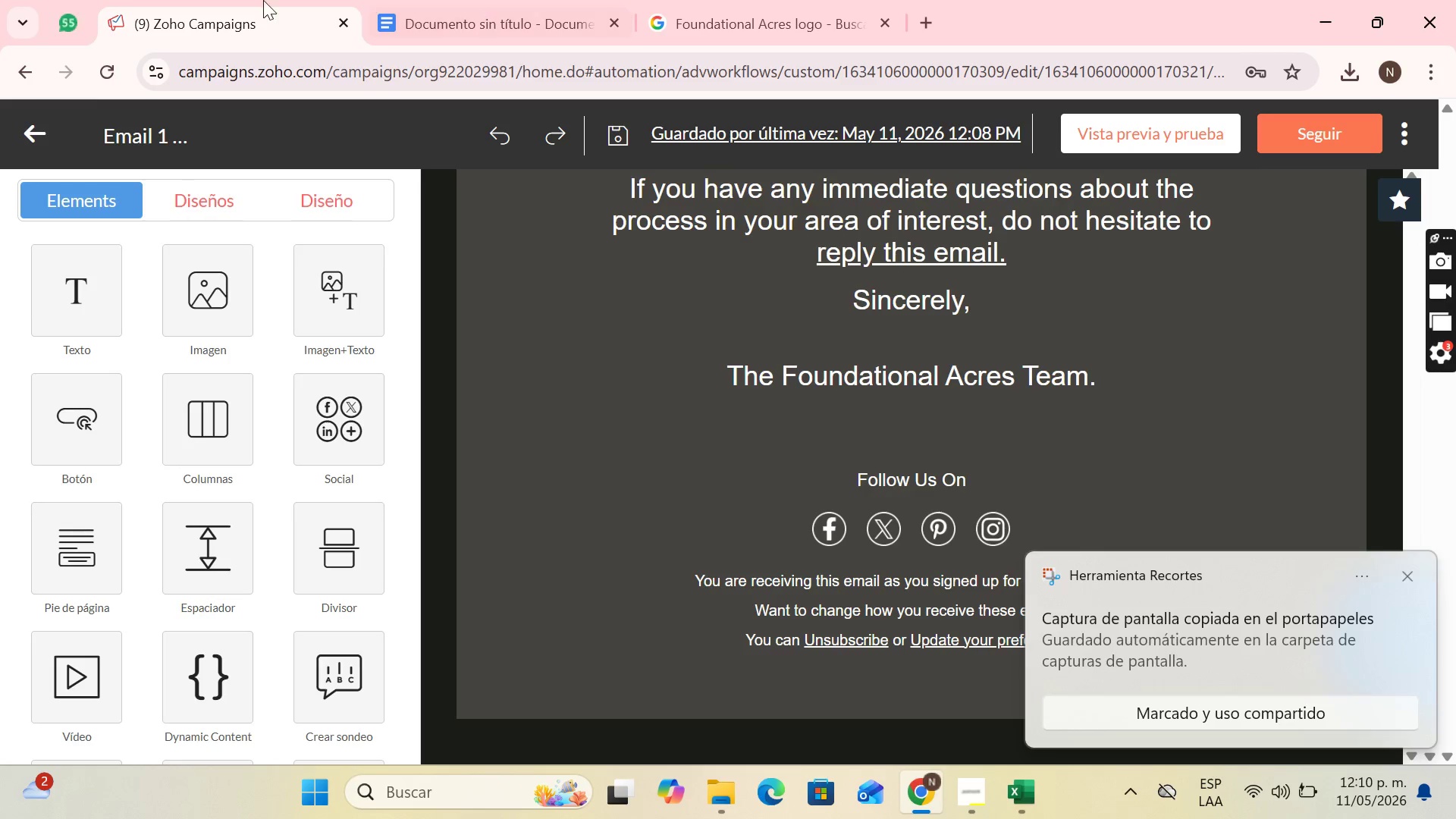 
left_click([397, 0])
 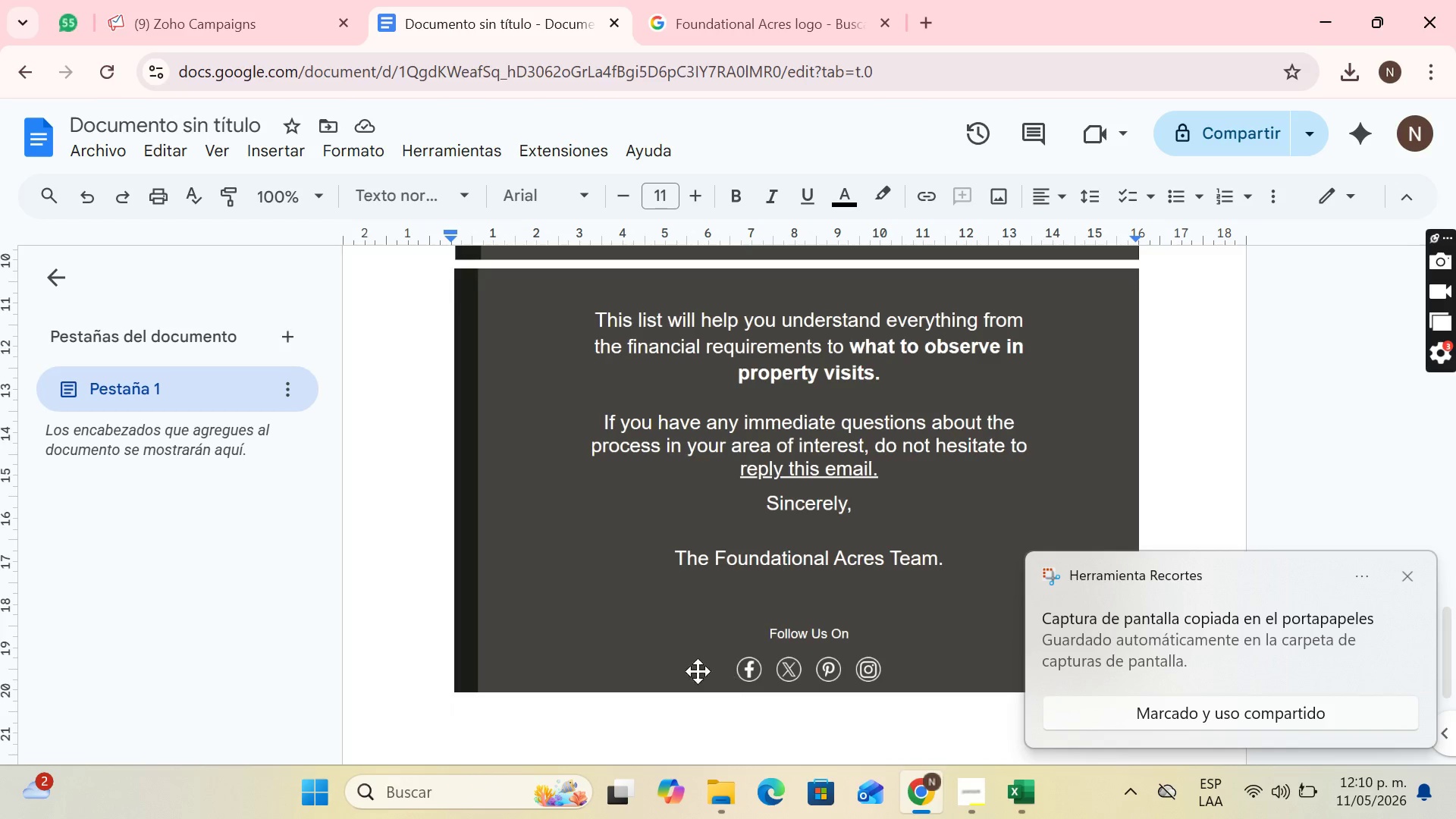 
hold_key(key=ControlLeft, duration=0.48)
 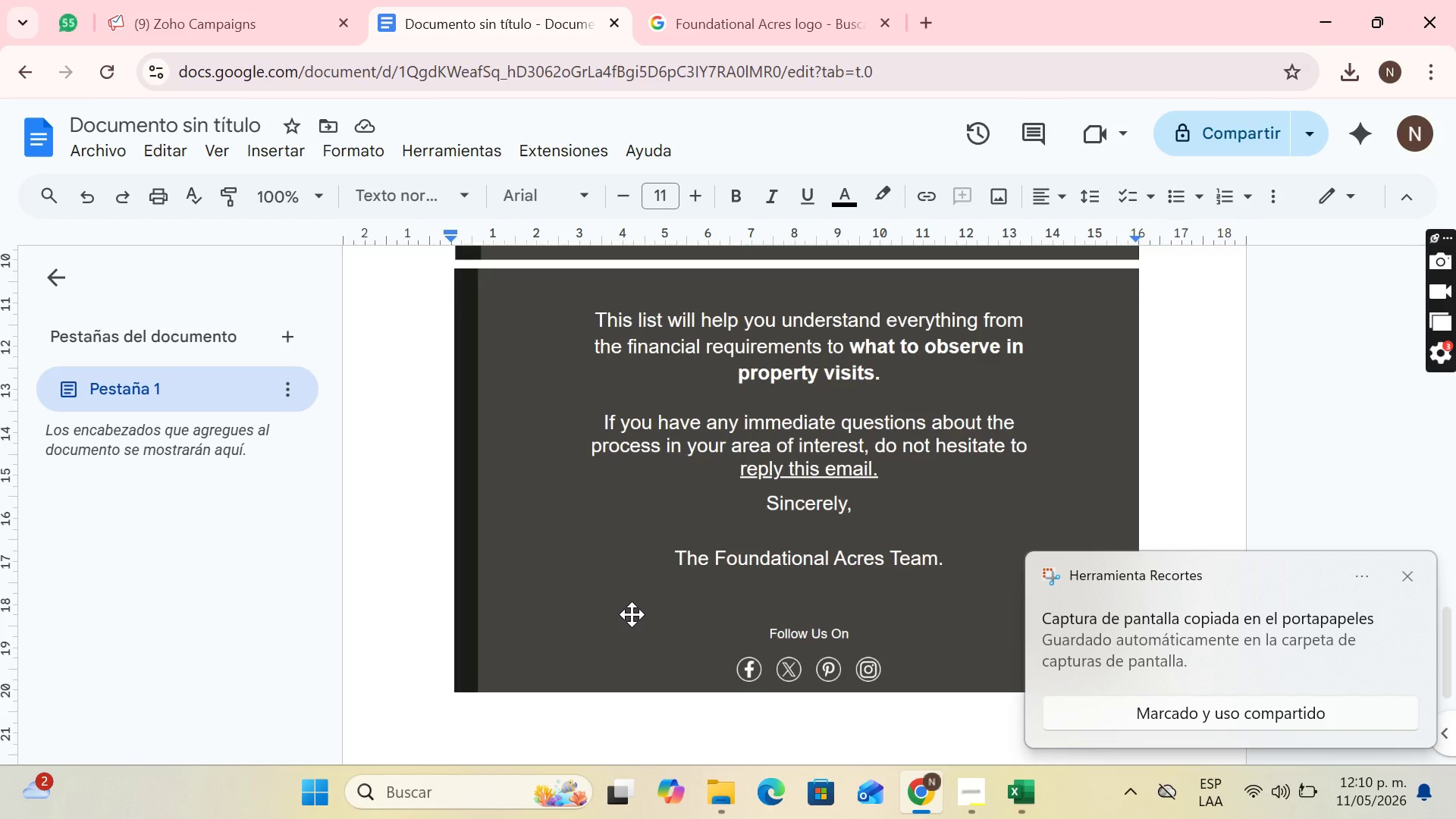 
key(Control+V)
 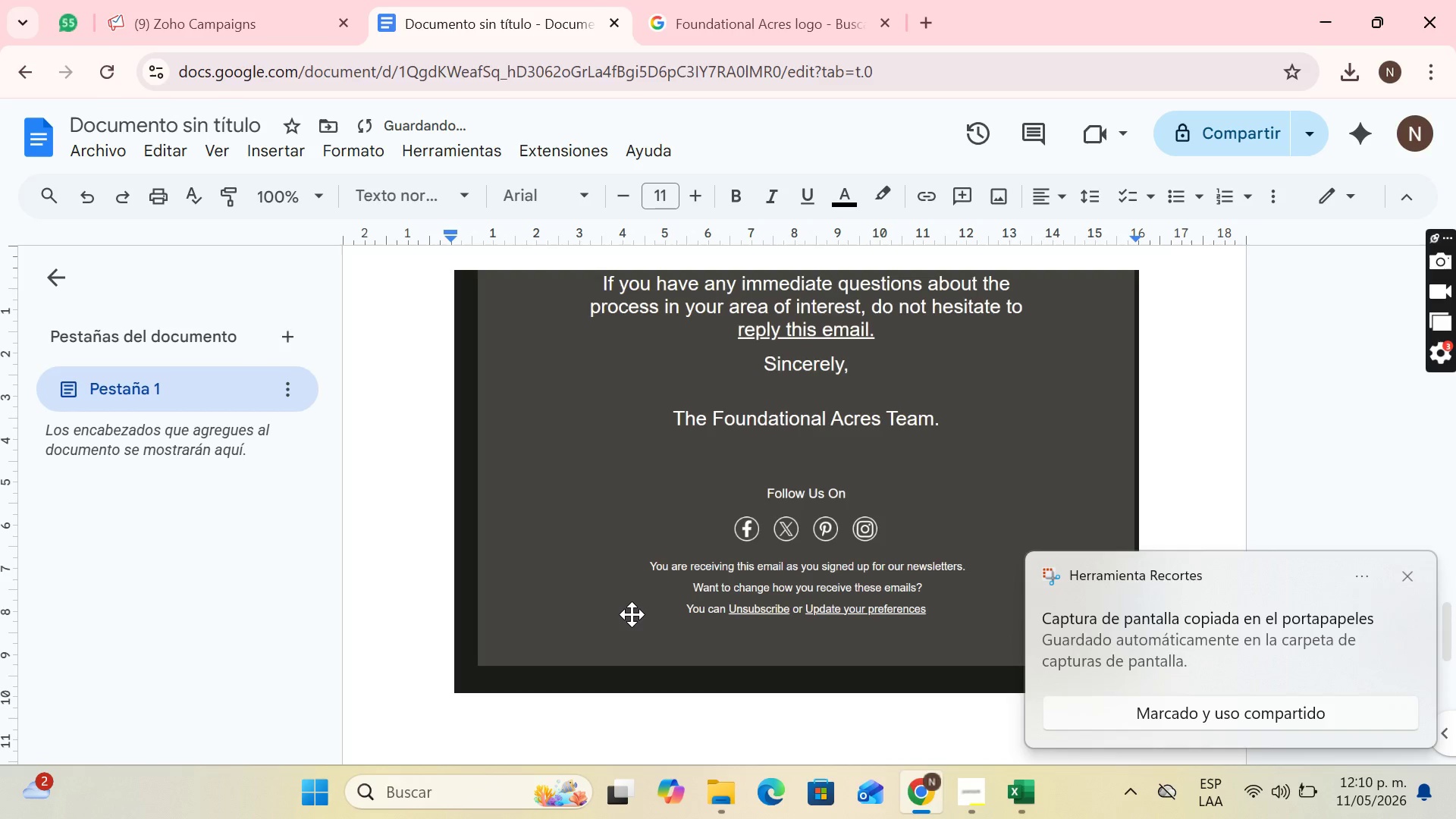 
key(Enter)
 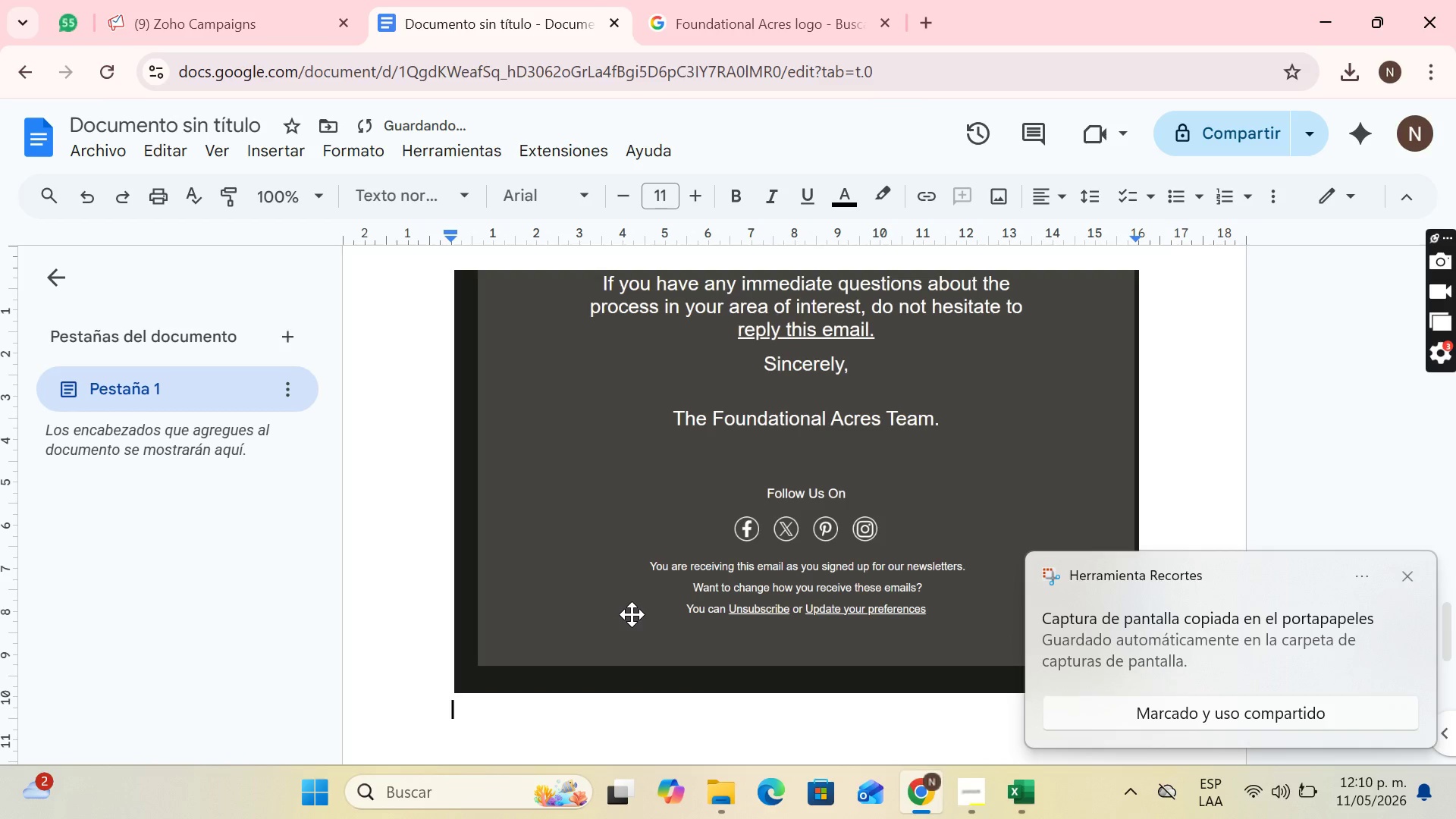 
key(Enter)
 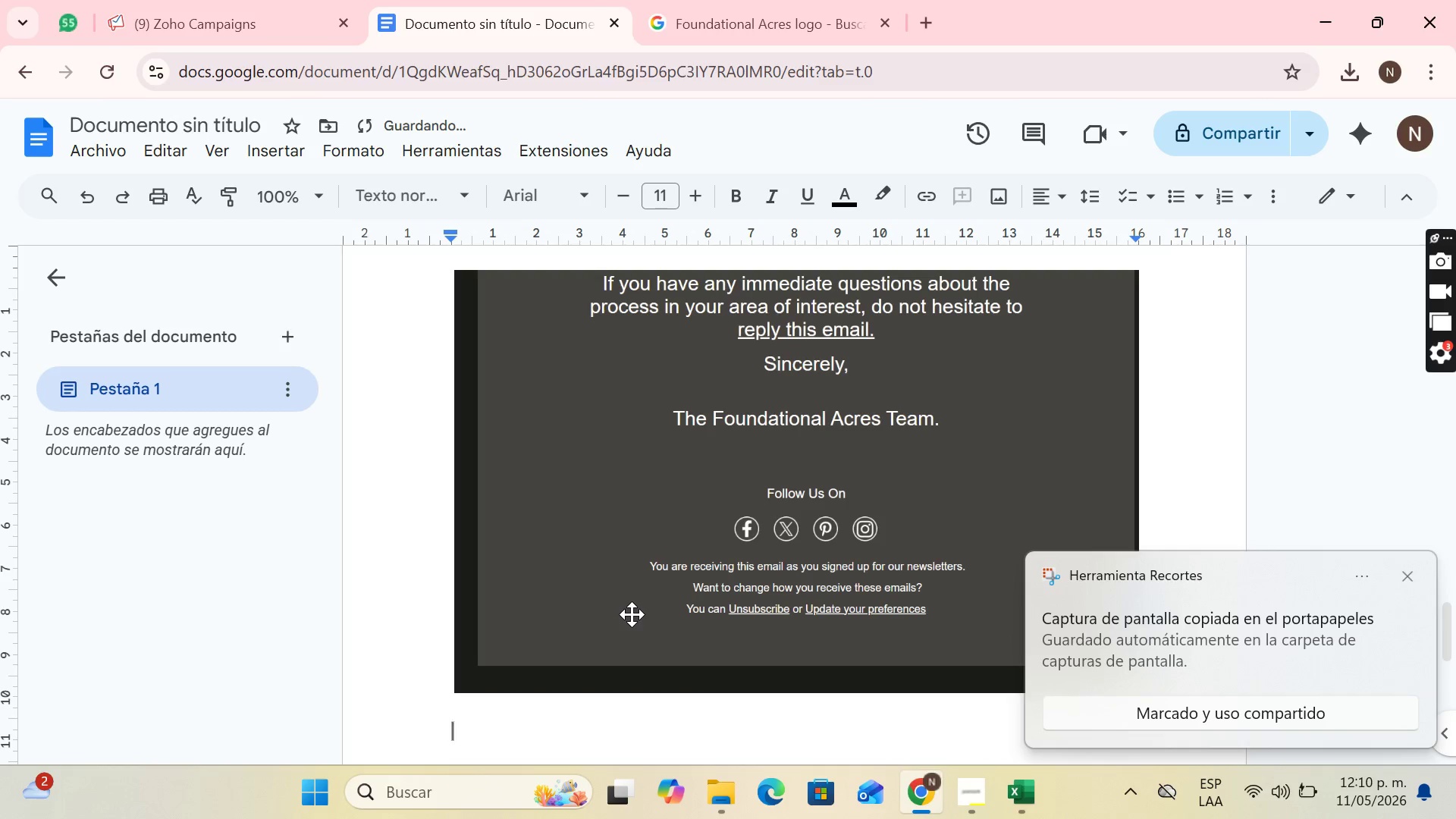 
type(Email 1)
 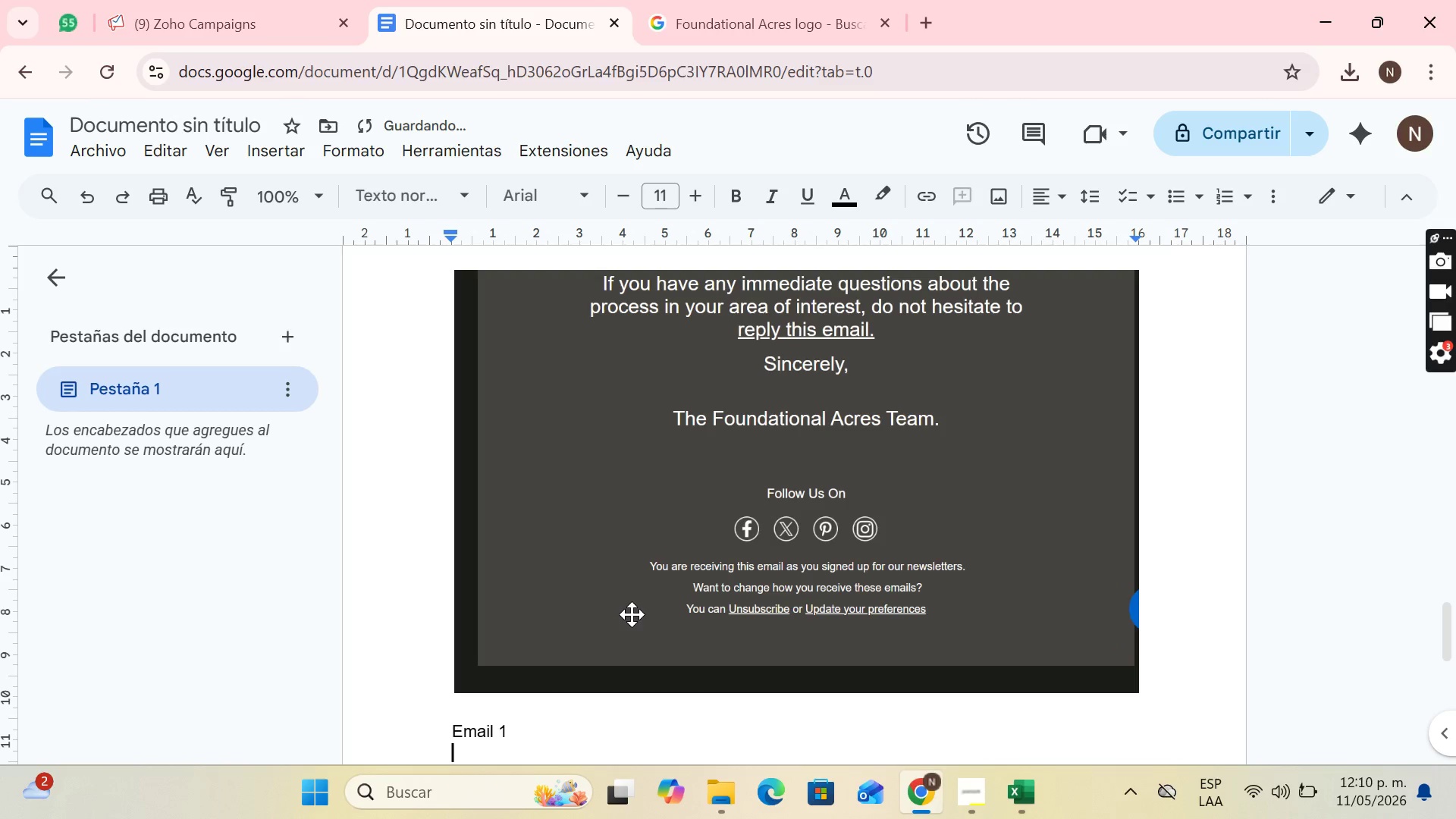 
key(Enter)
 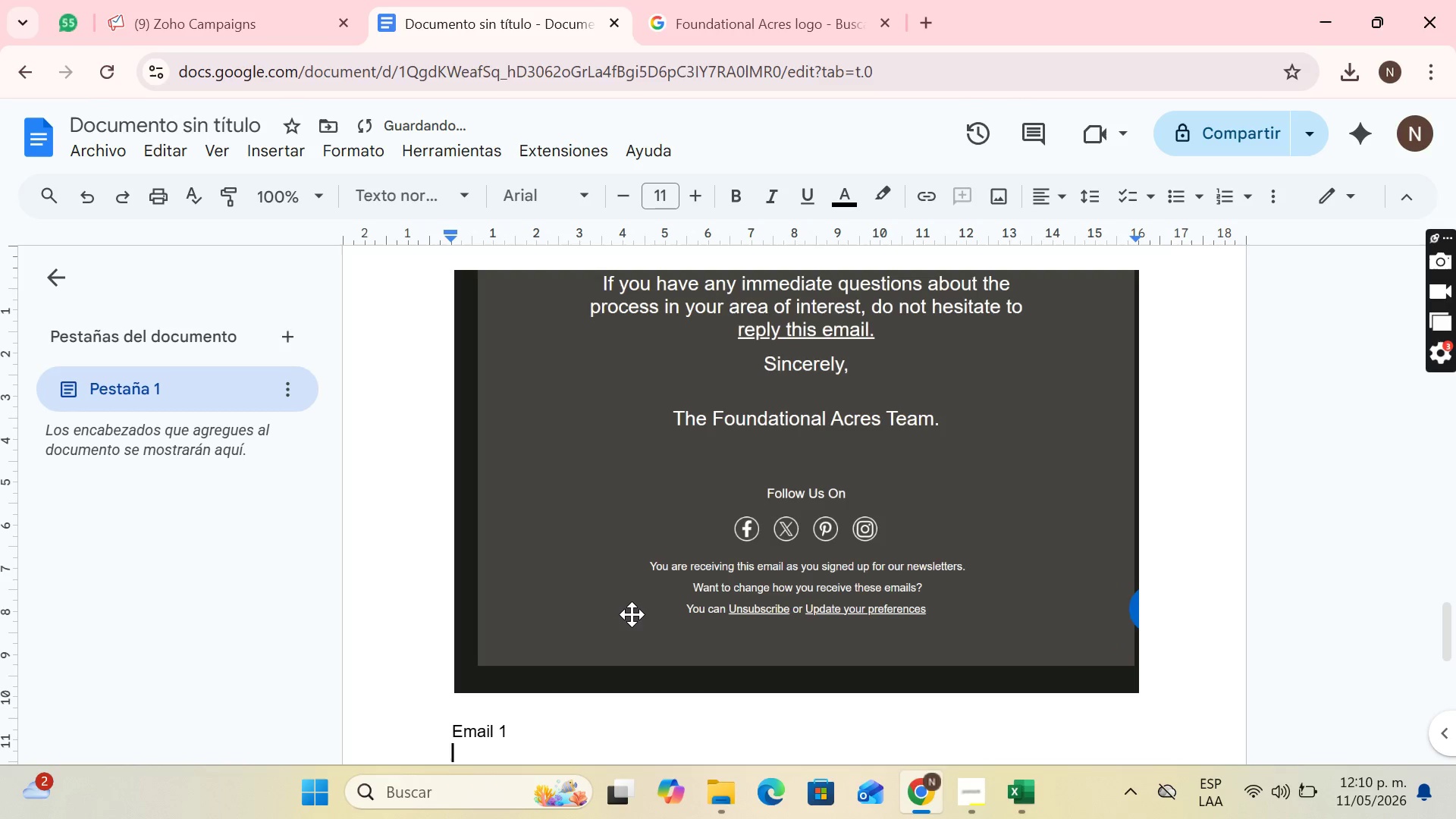 
key(Backspace)
 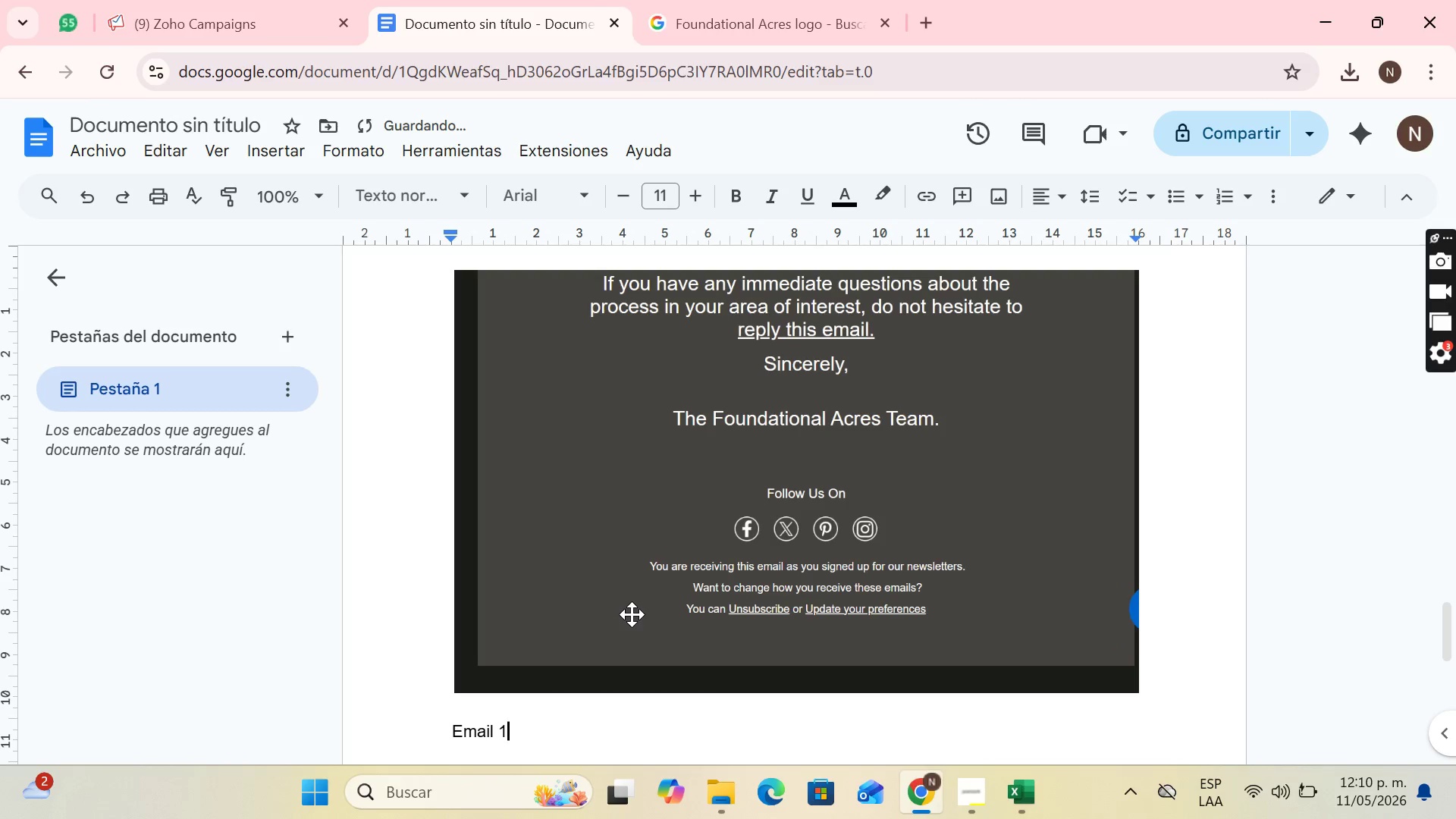 
key(Backspace)
 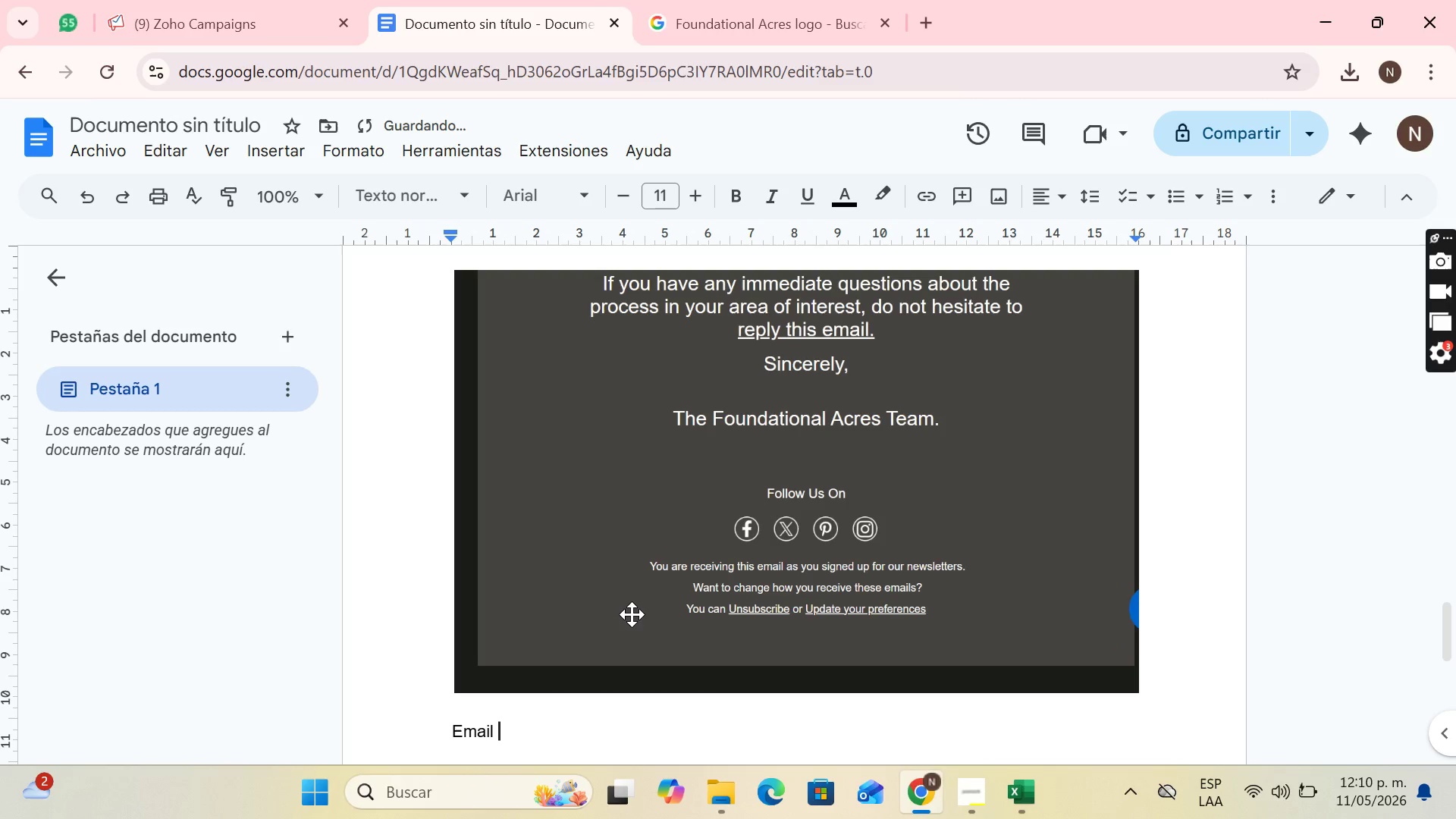 
key(2)
 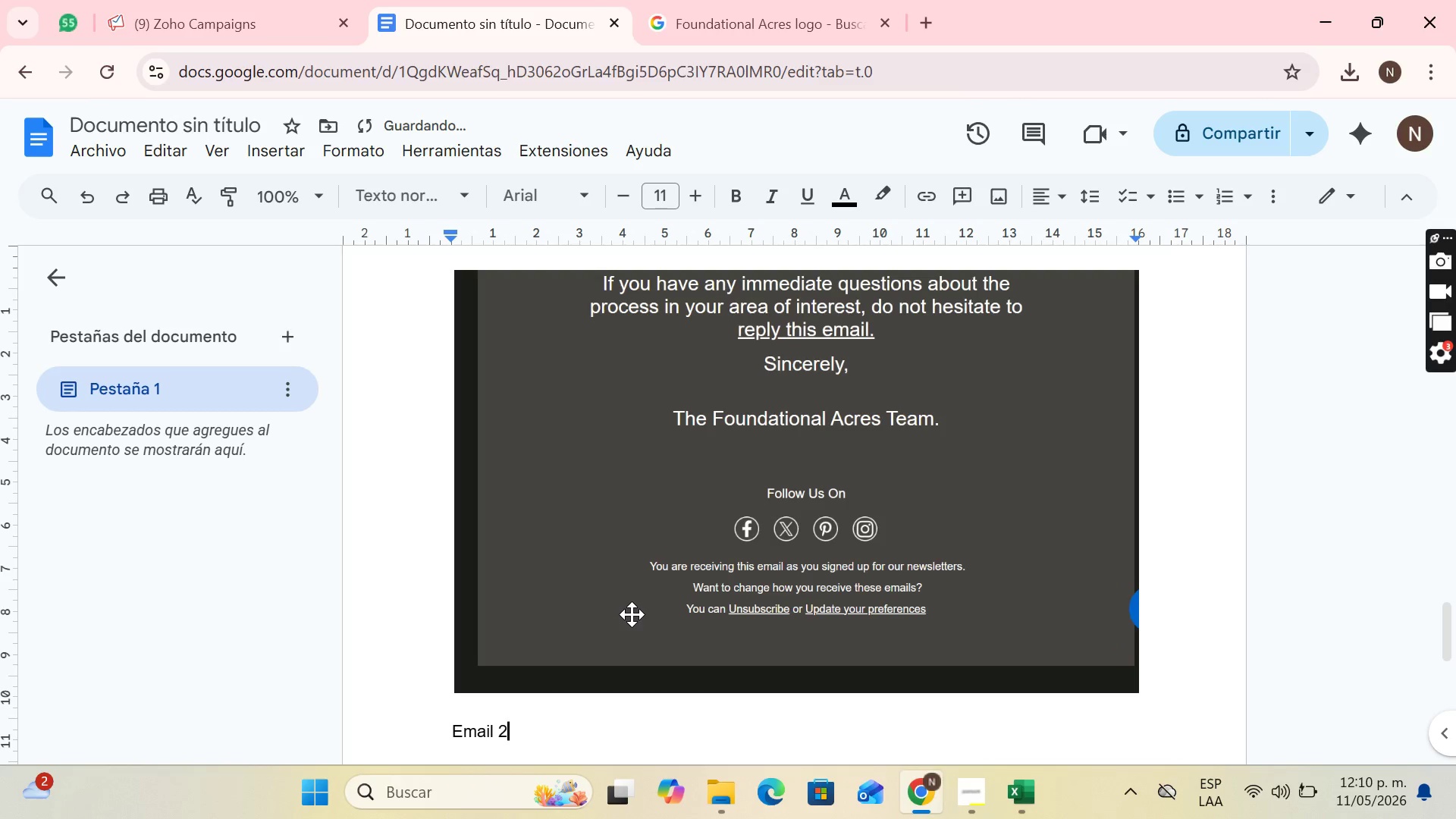 
key(Enter)
 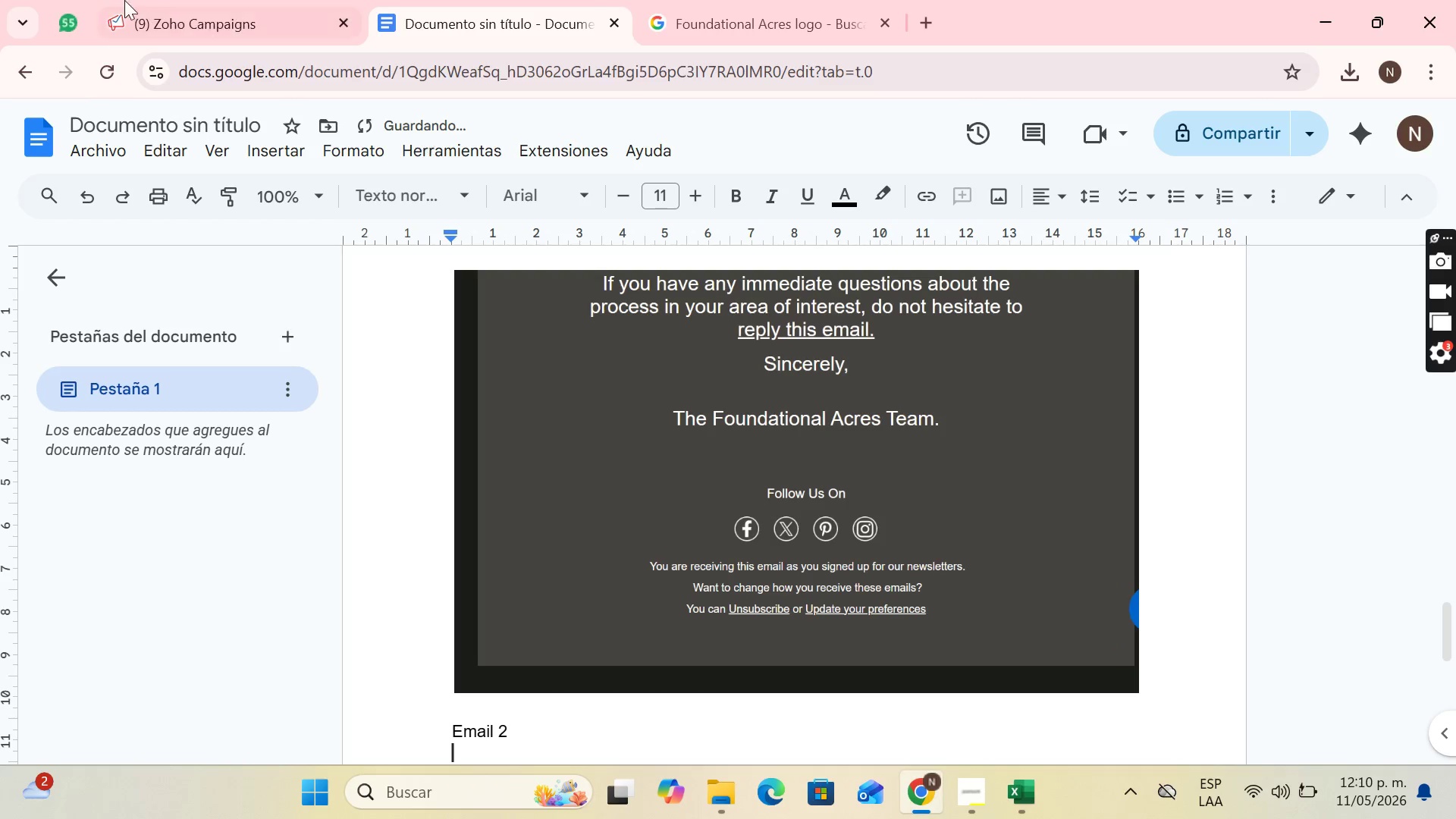 
left_click([303, 0])
 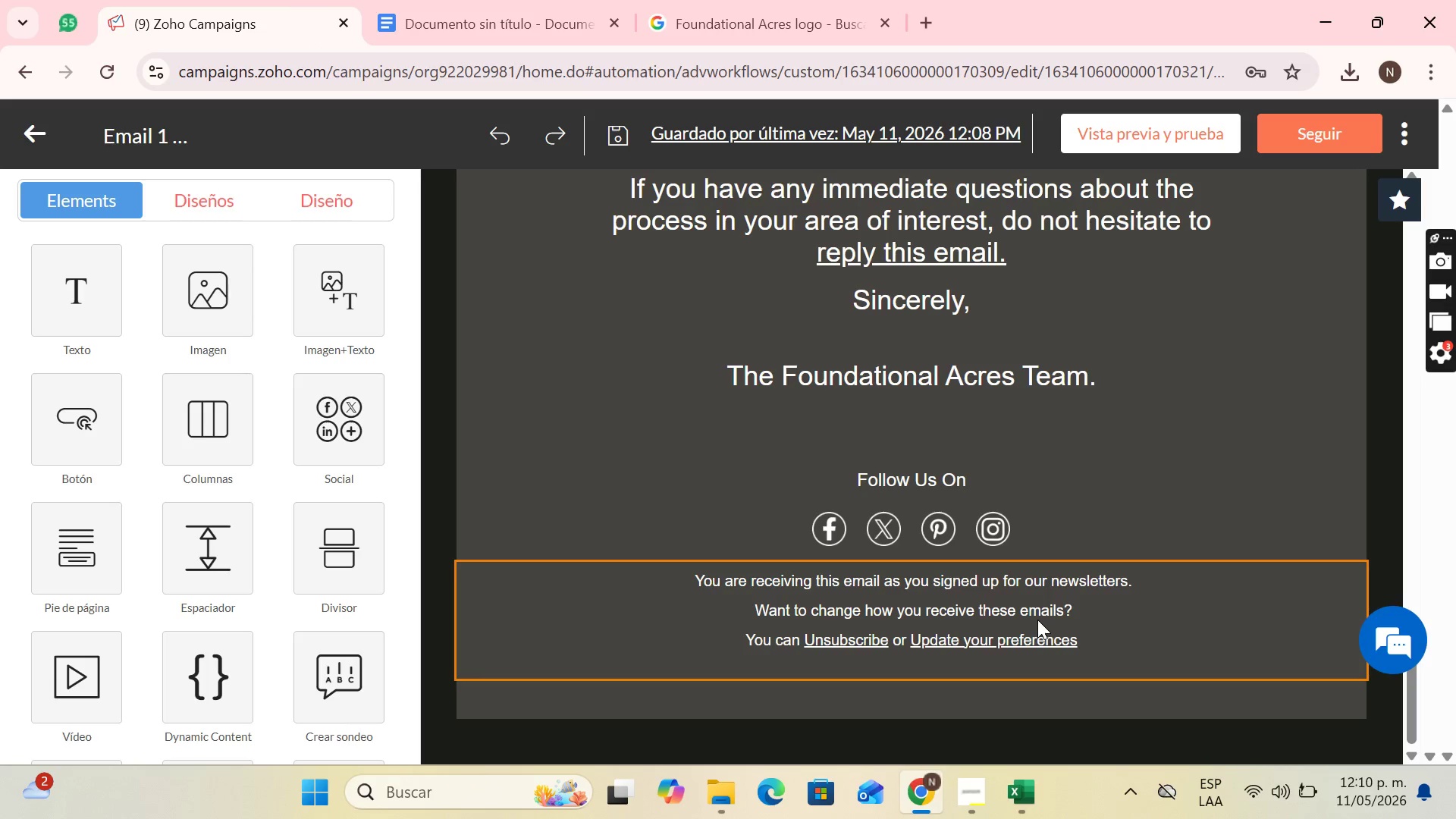 
scroll: coordinate [1093, 614], scroll_direction: down, amount: 4.0
 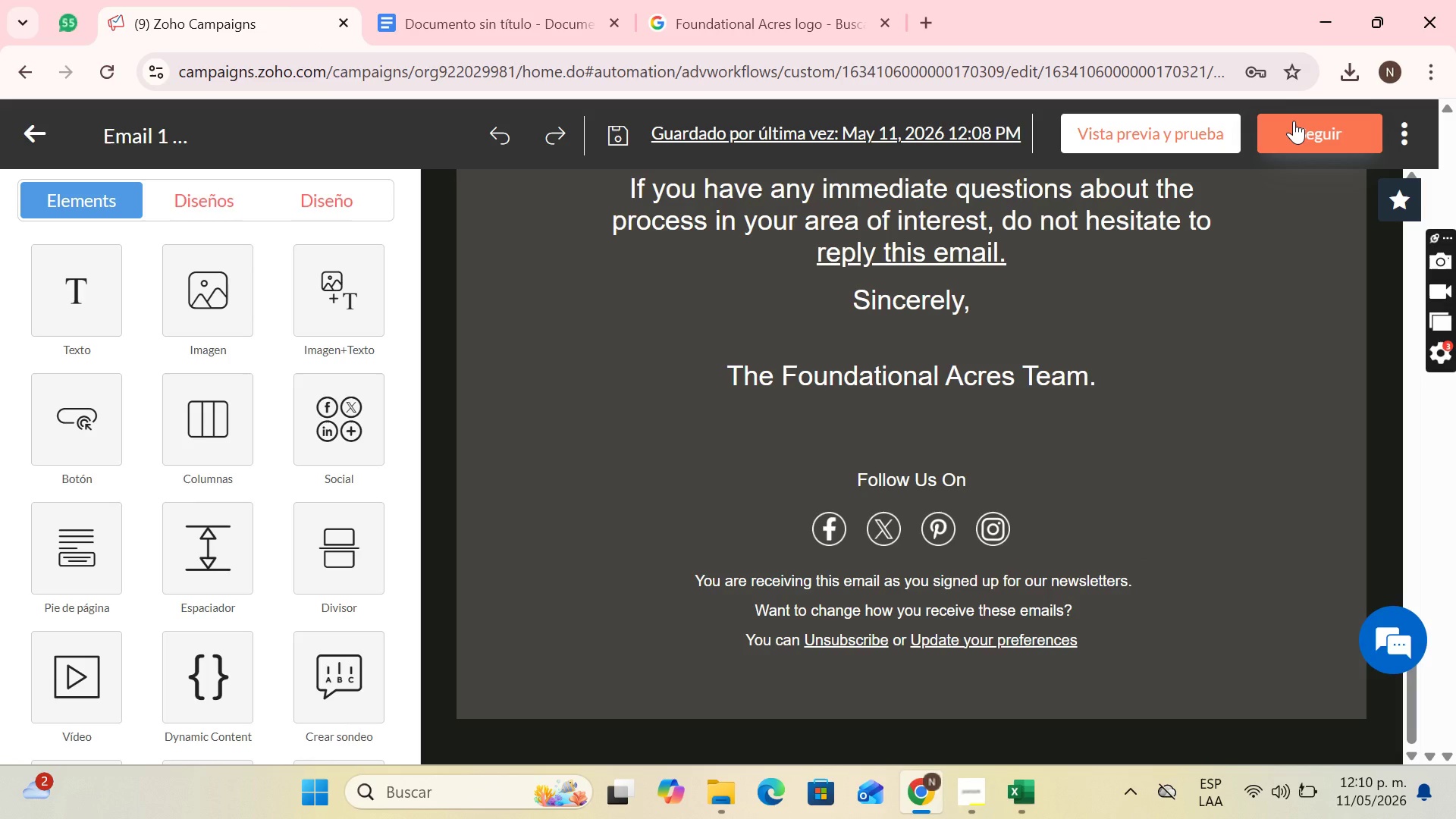 
left_click([1294, 121])
 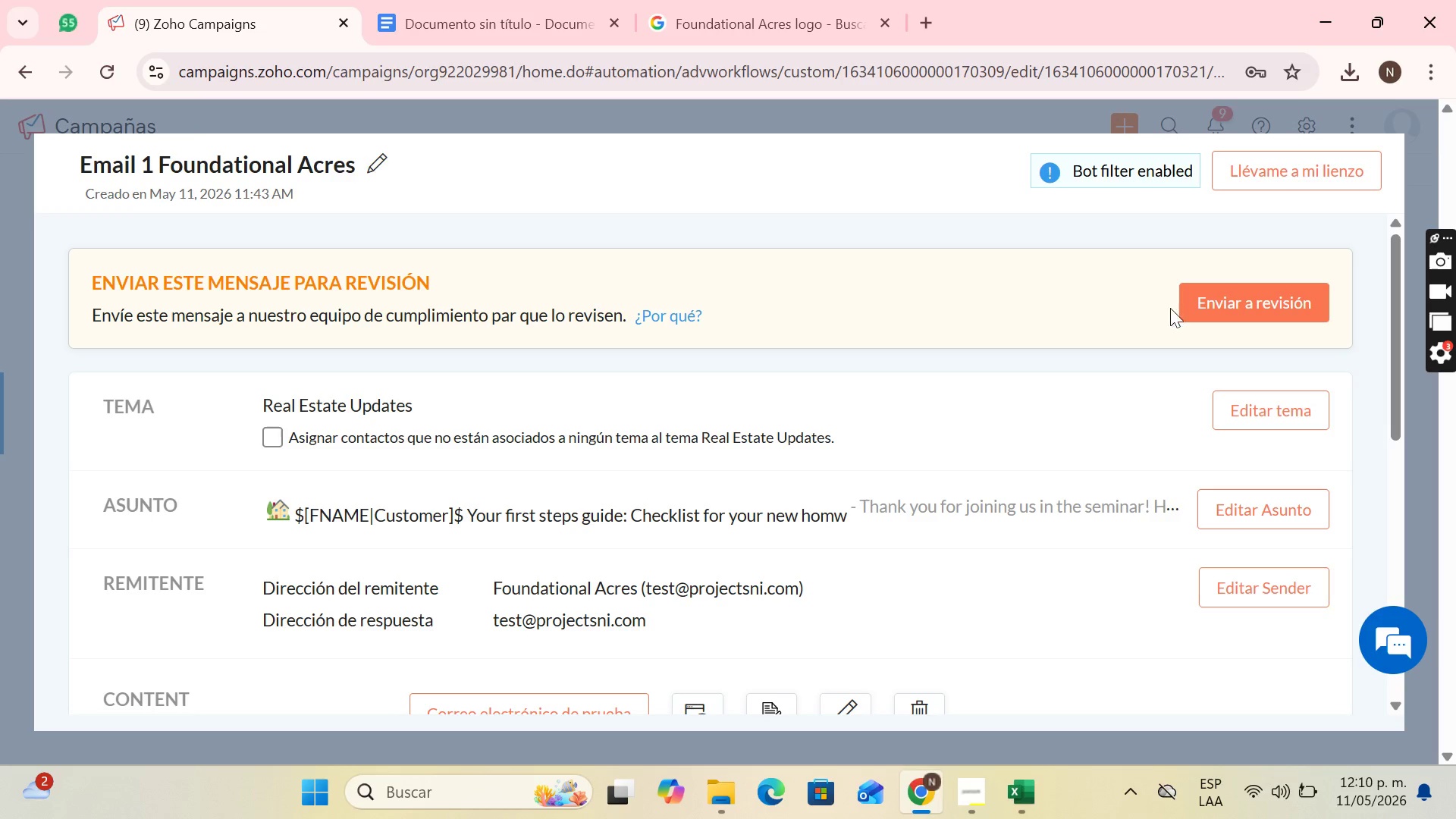 
scroll: coordinate [864, 372], scroll_direction: down, amount: 8.0
 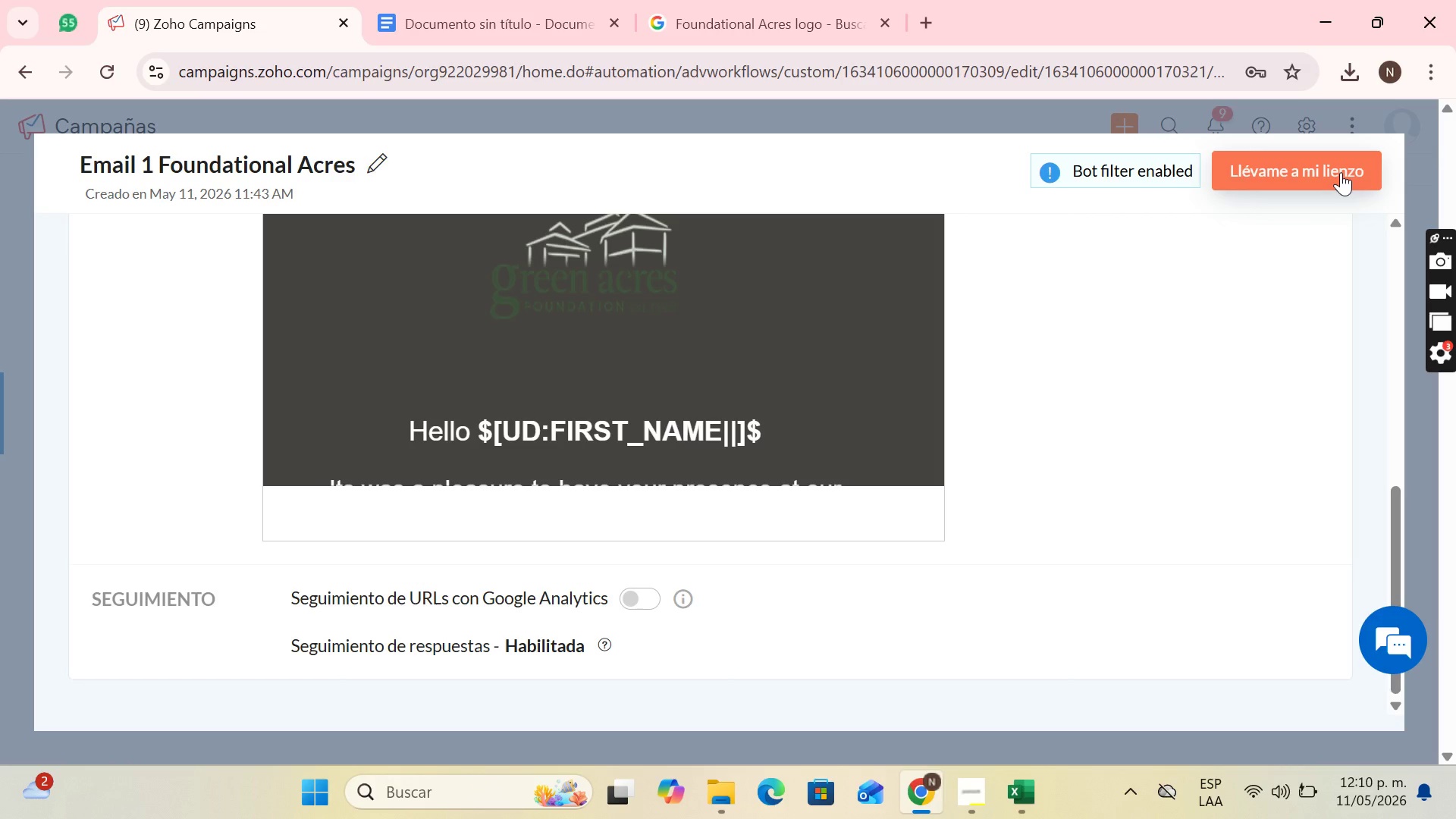 
left_click([1341, 172])
 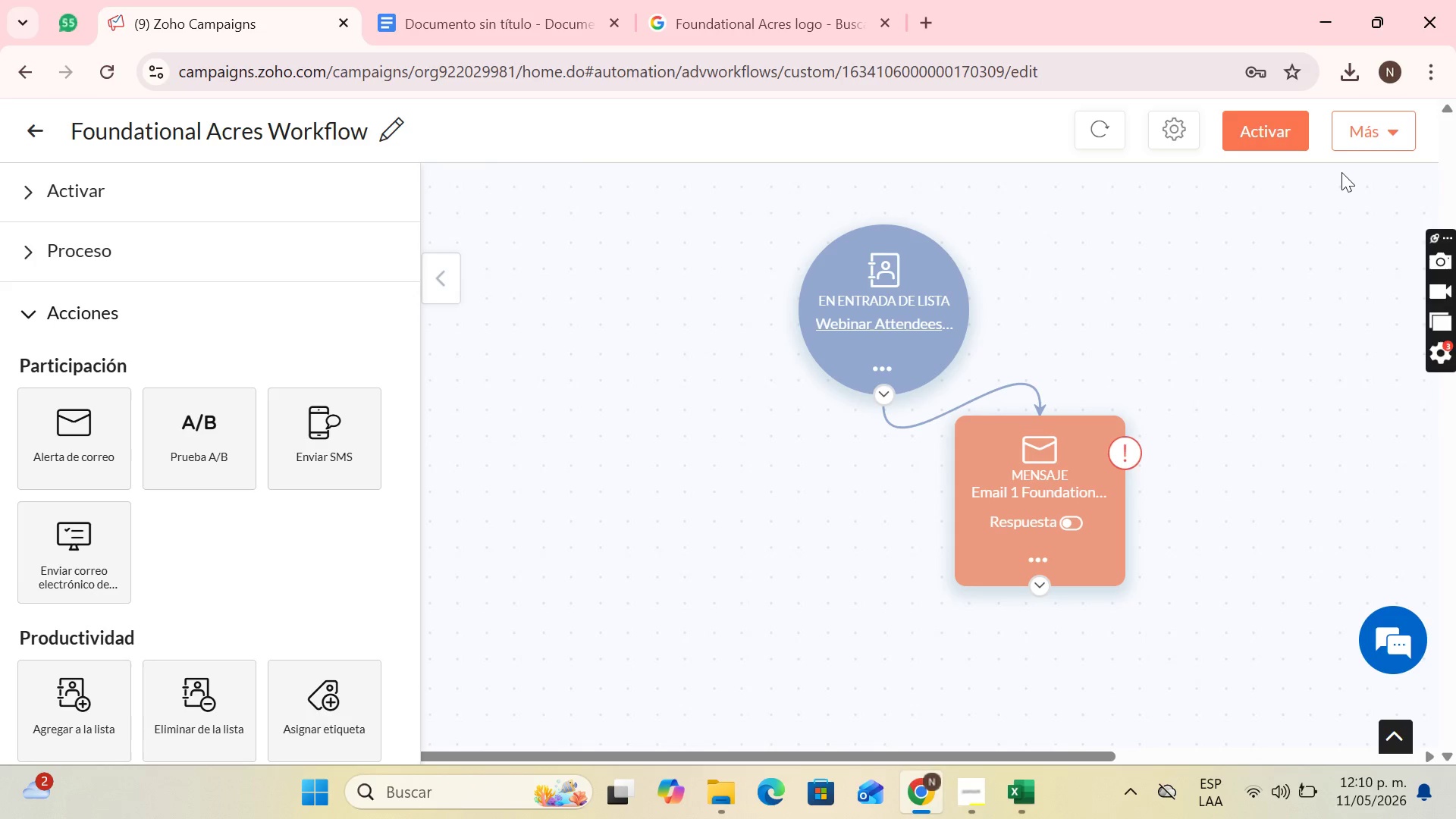 
wait(7.14)
 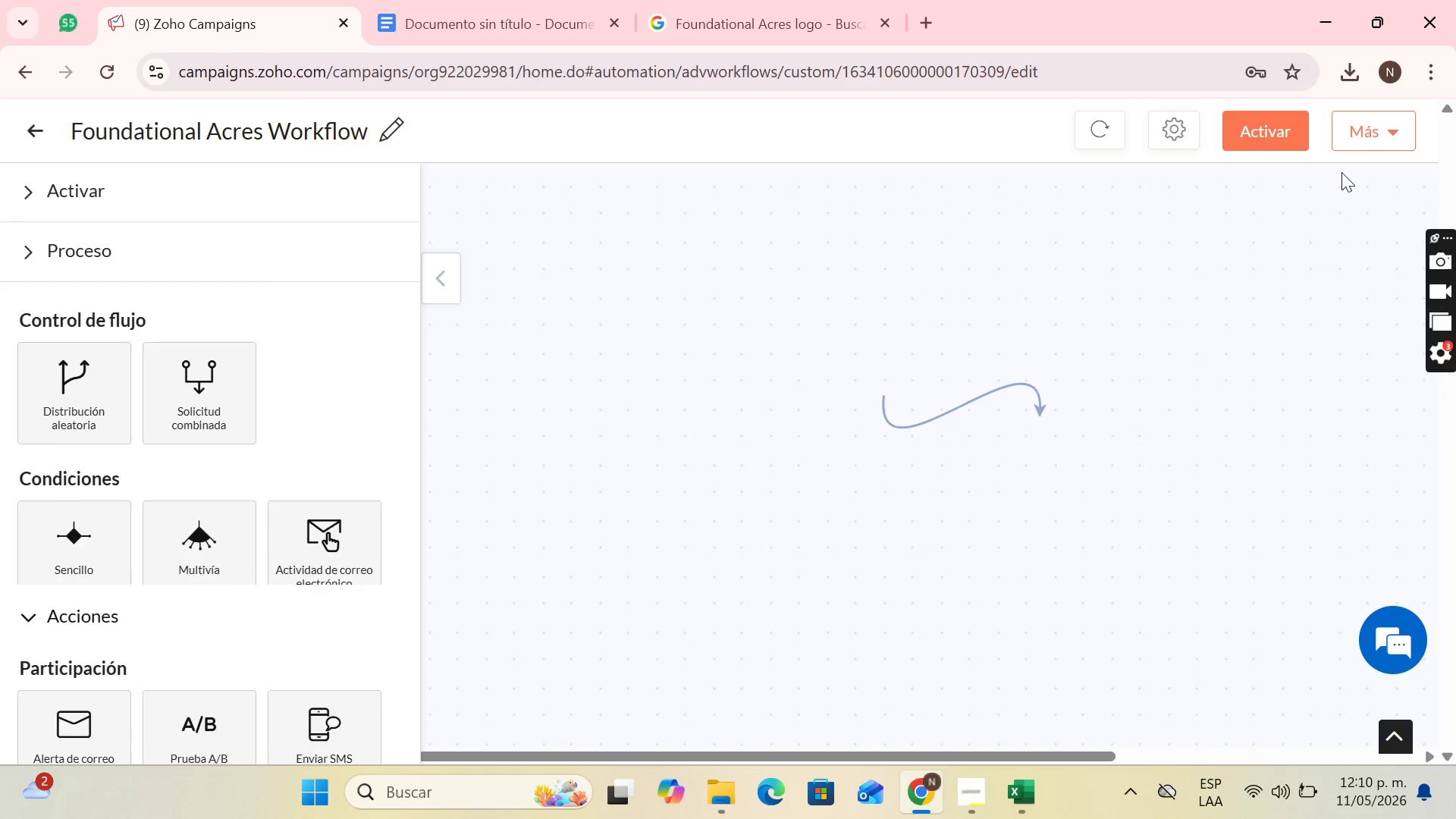 
left_click([540, 0])
 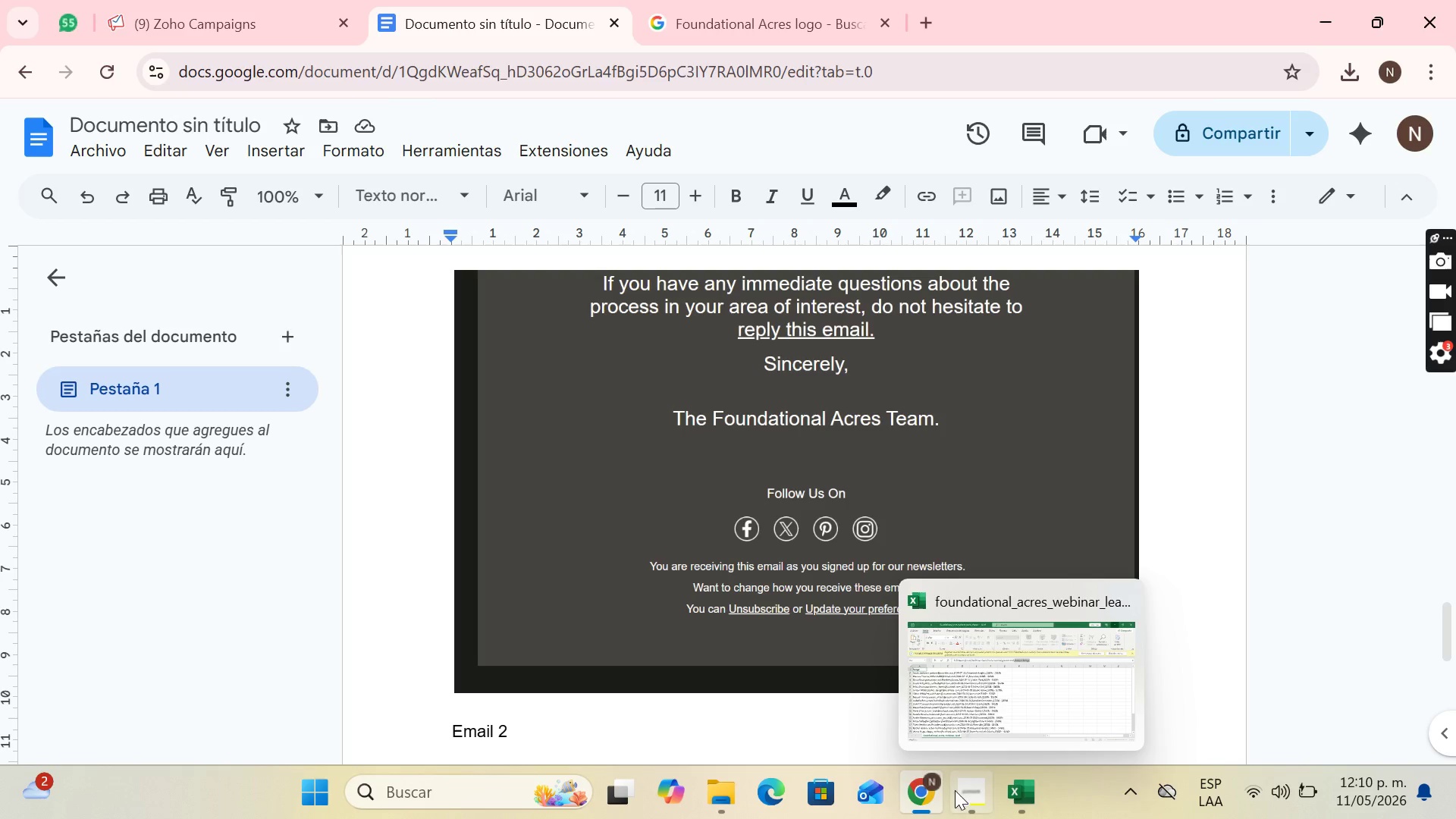 
left_click([964, 795])